 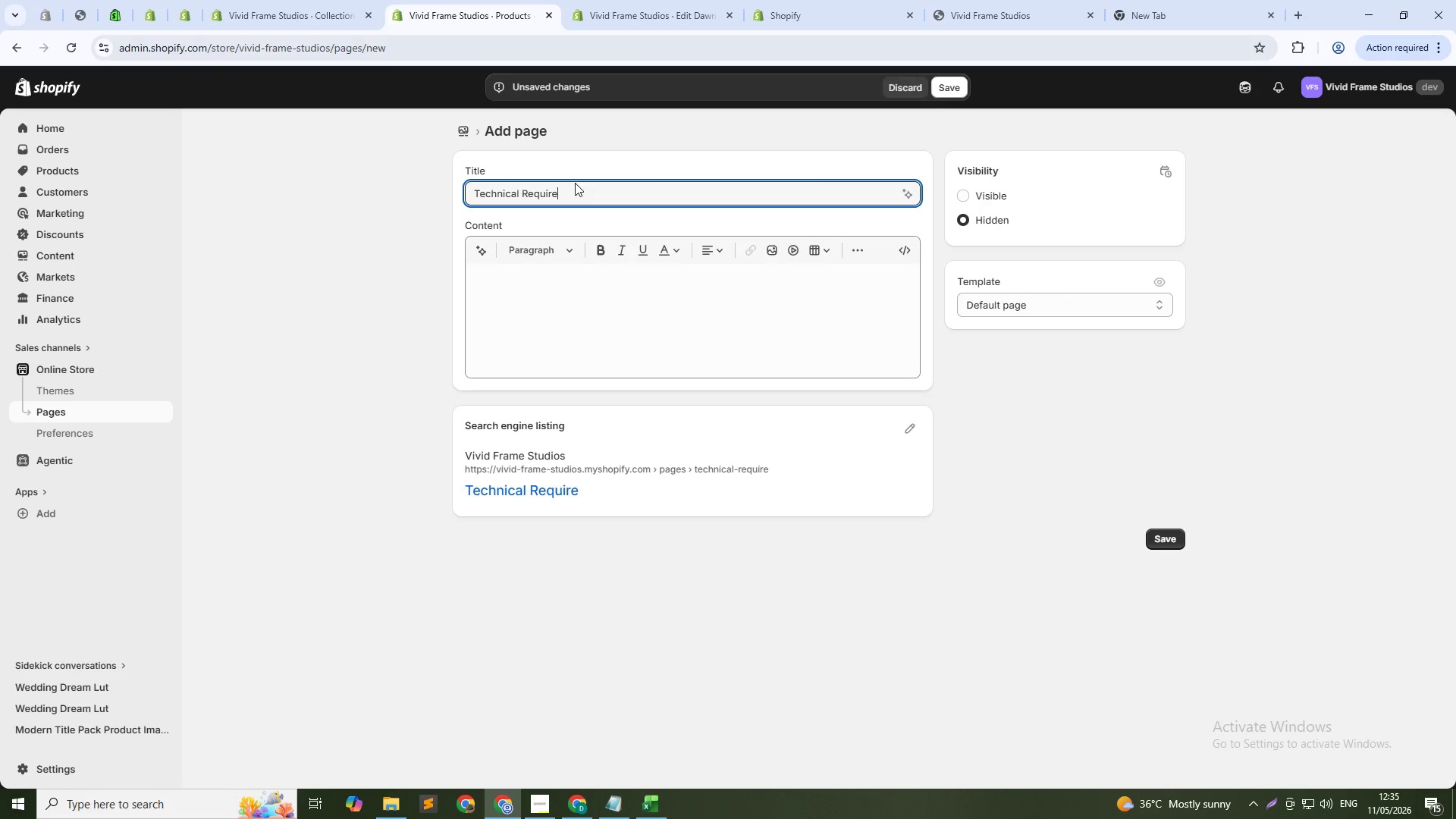 
left_click([578, 194])
 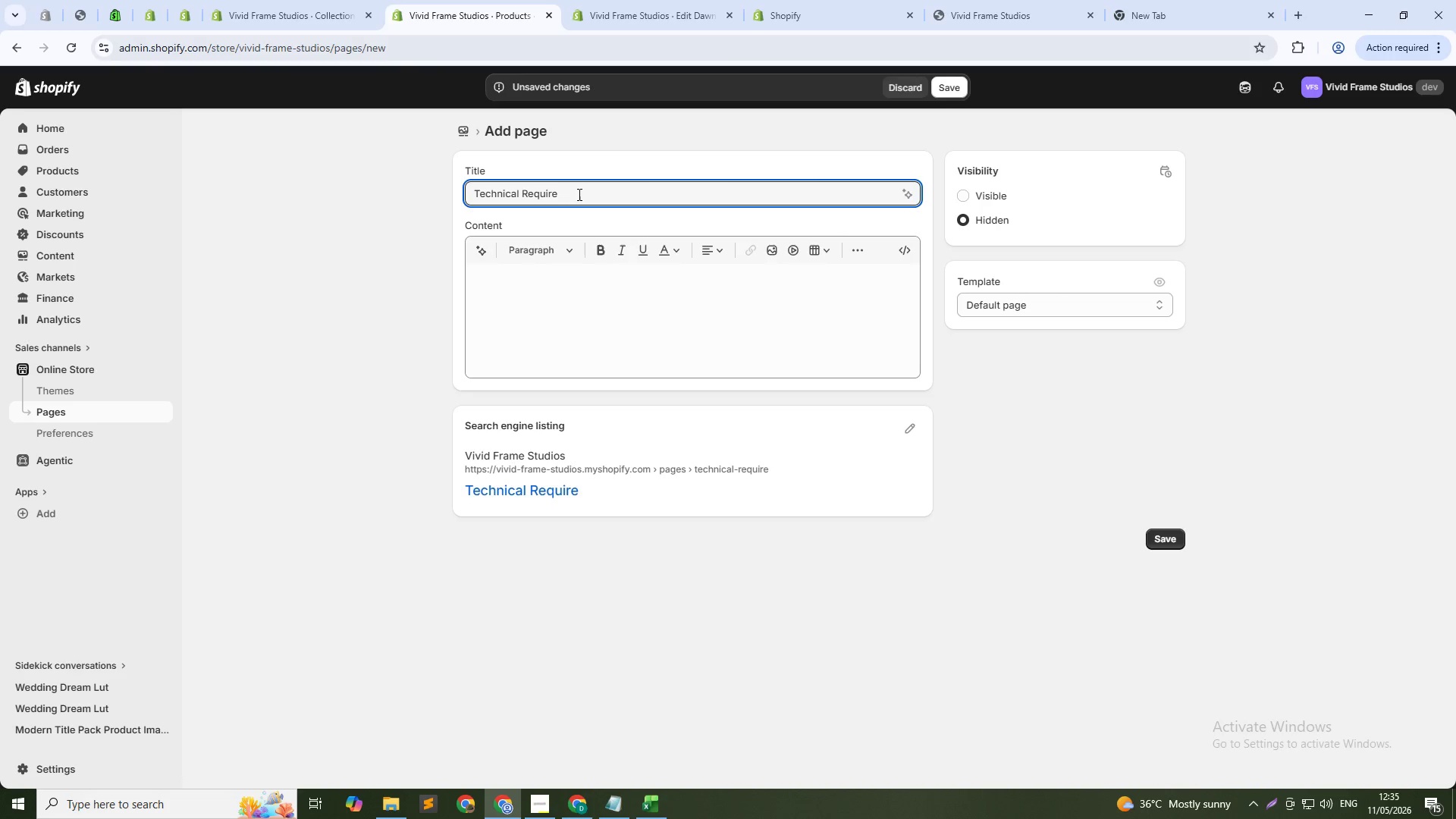 
key(Backspace)
 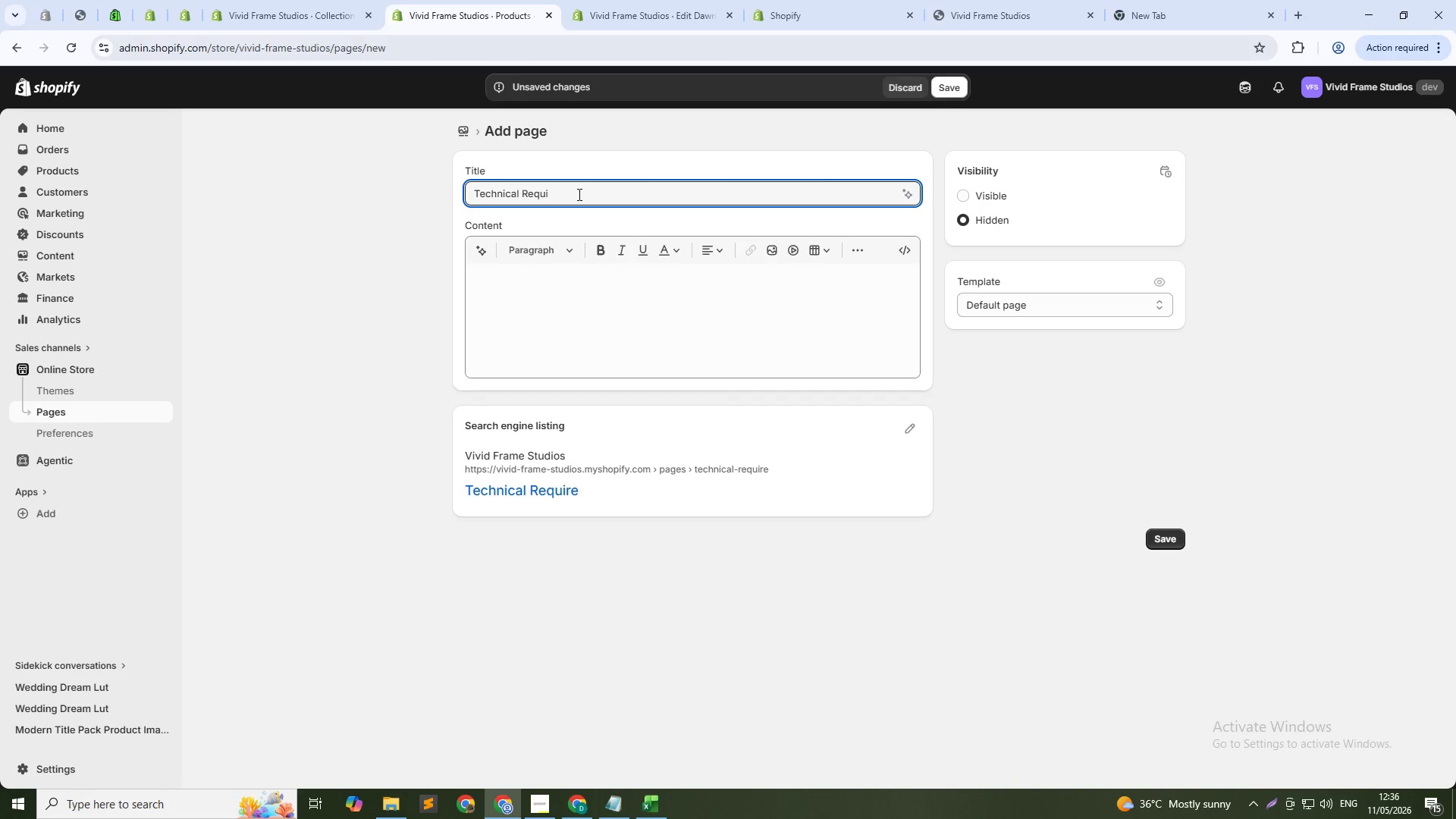 
key(Backspace)
 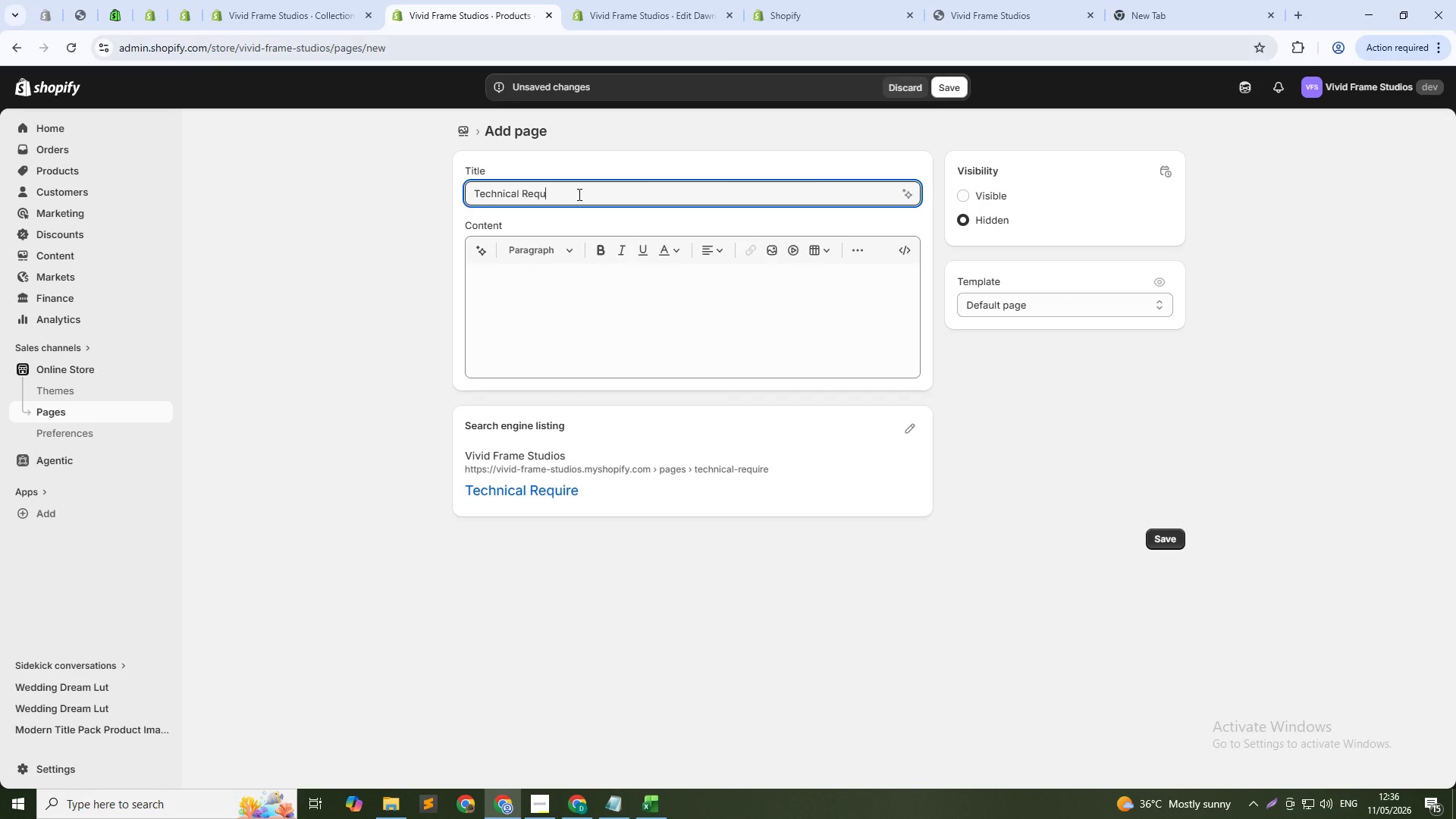 
key(Backspace)
 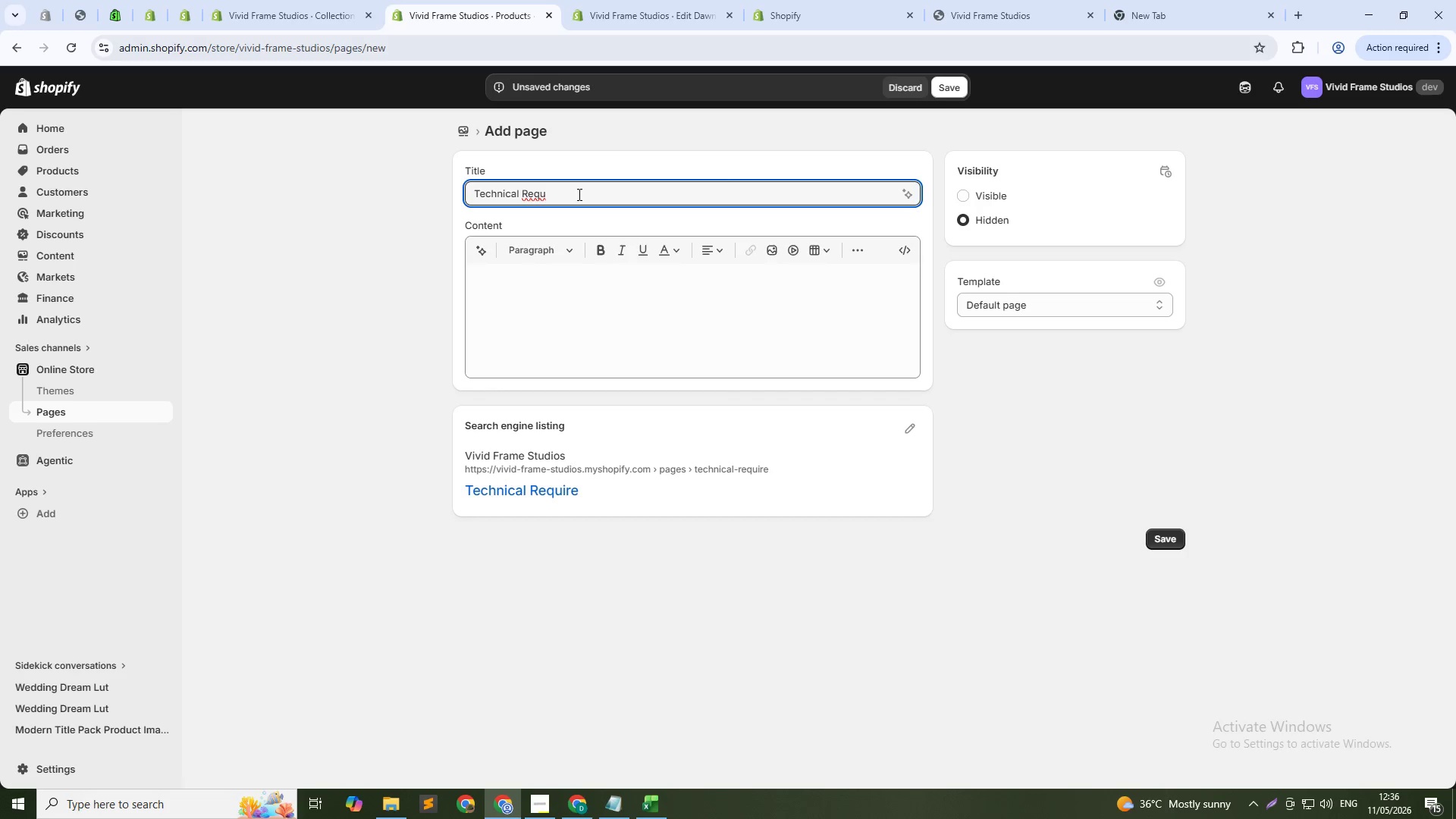 
key(I)
 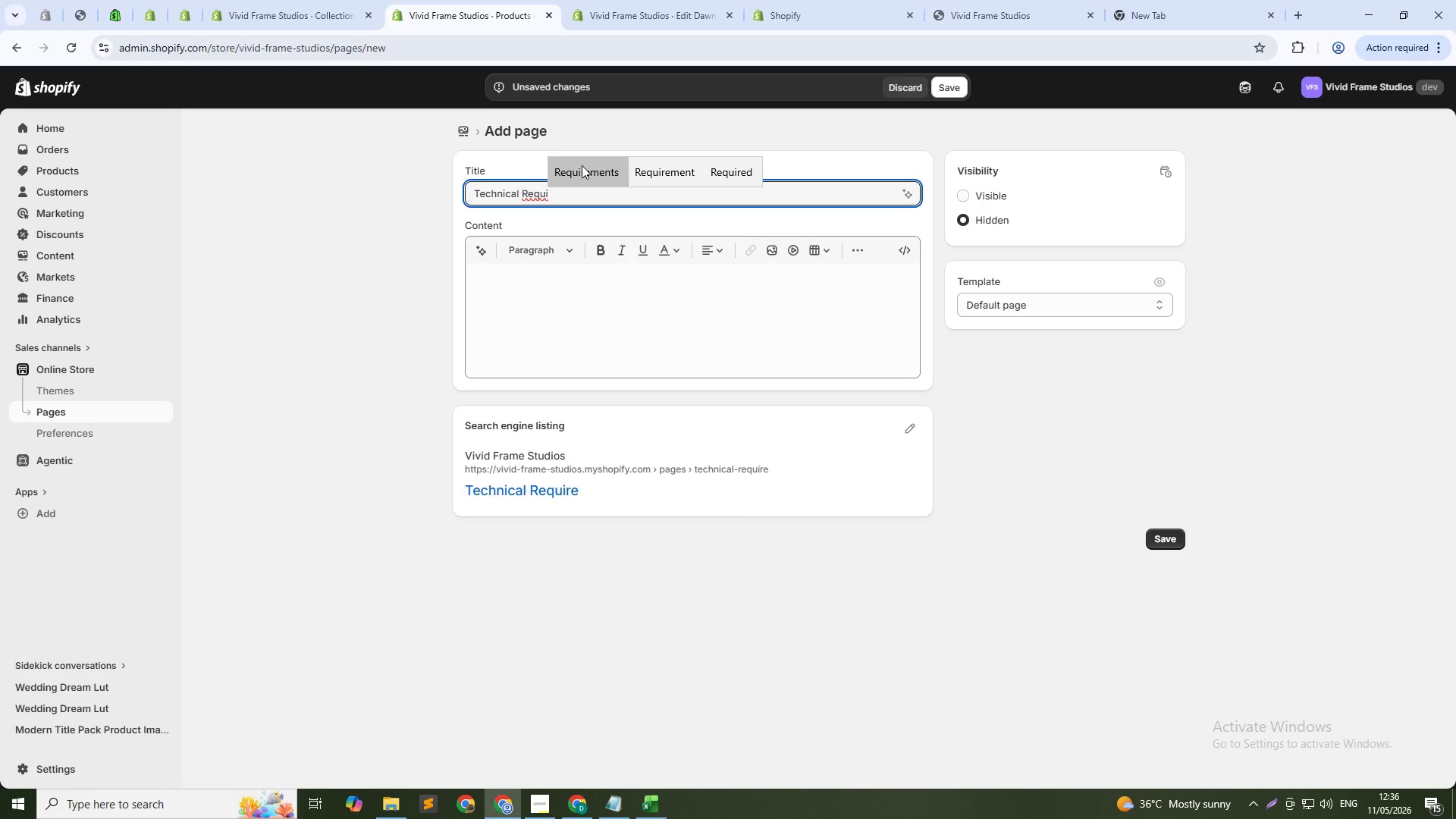 
left_click([585, 169])
 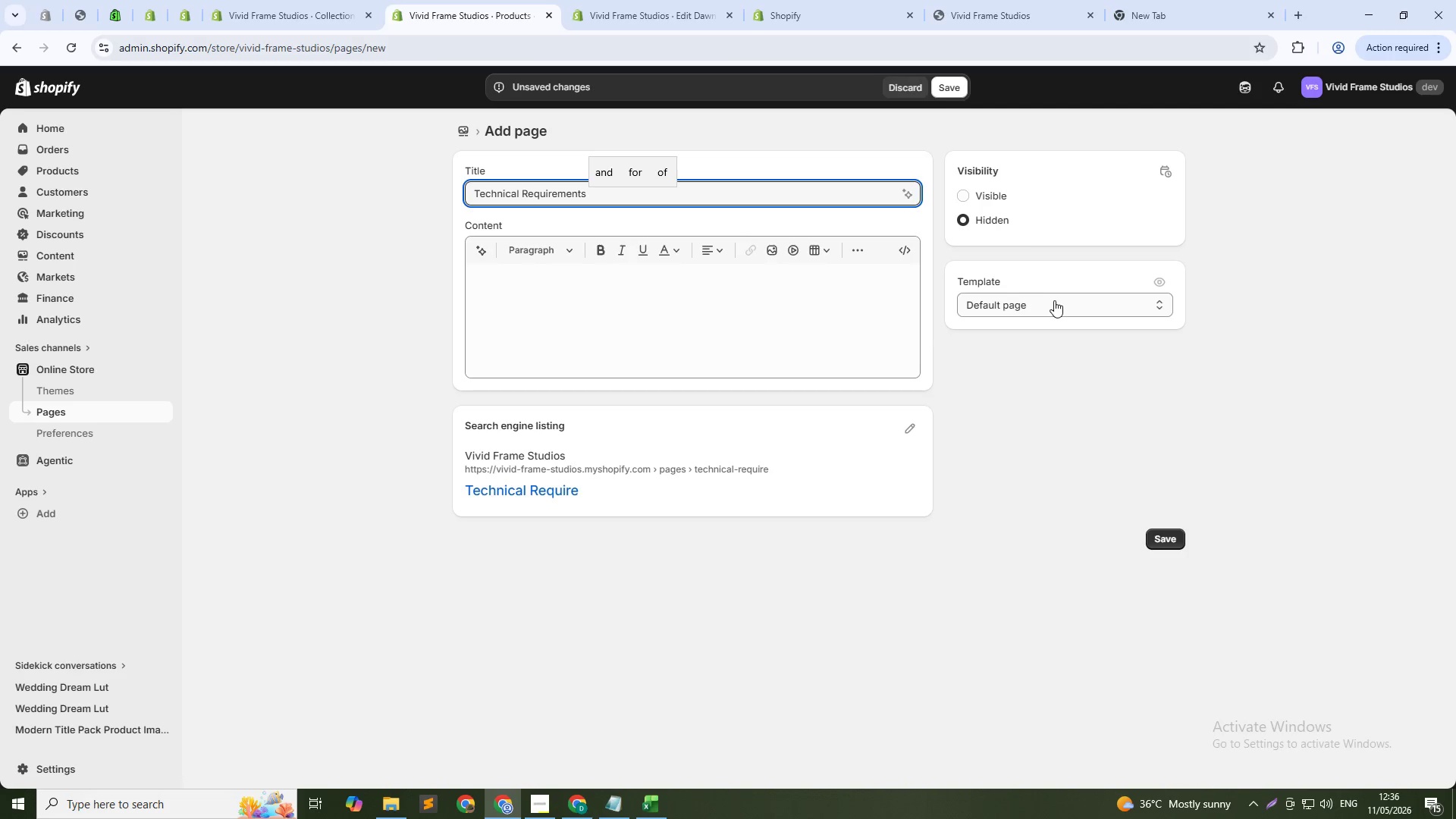 
left_click([990, 197])
 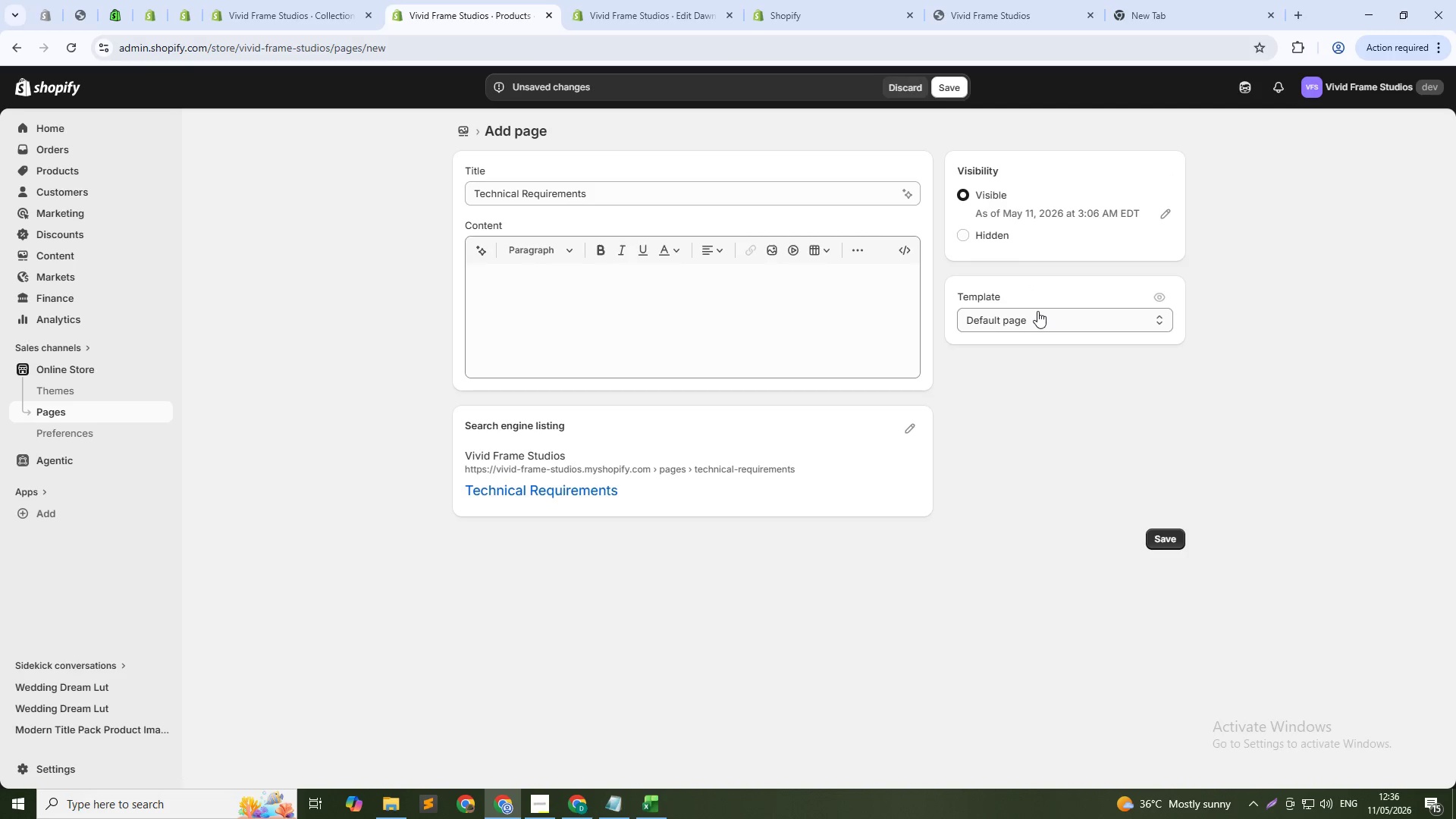 
left_click([1037, 311])
 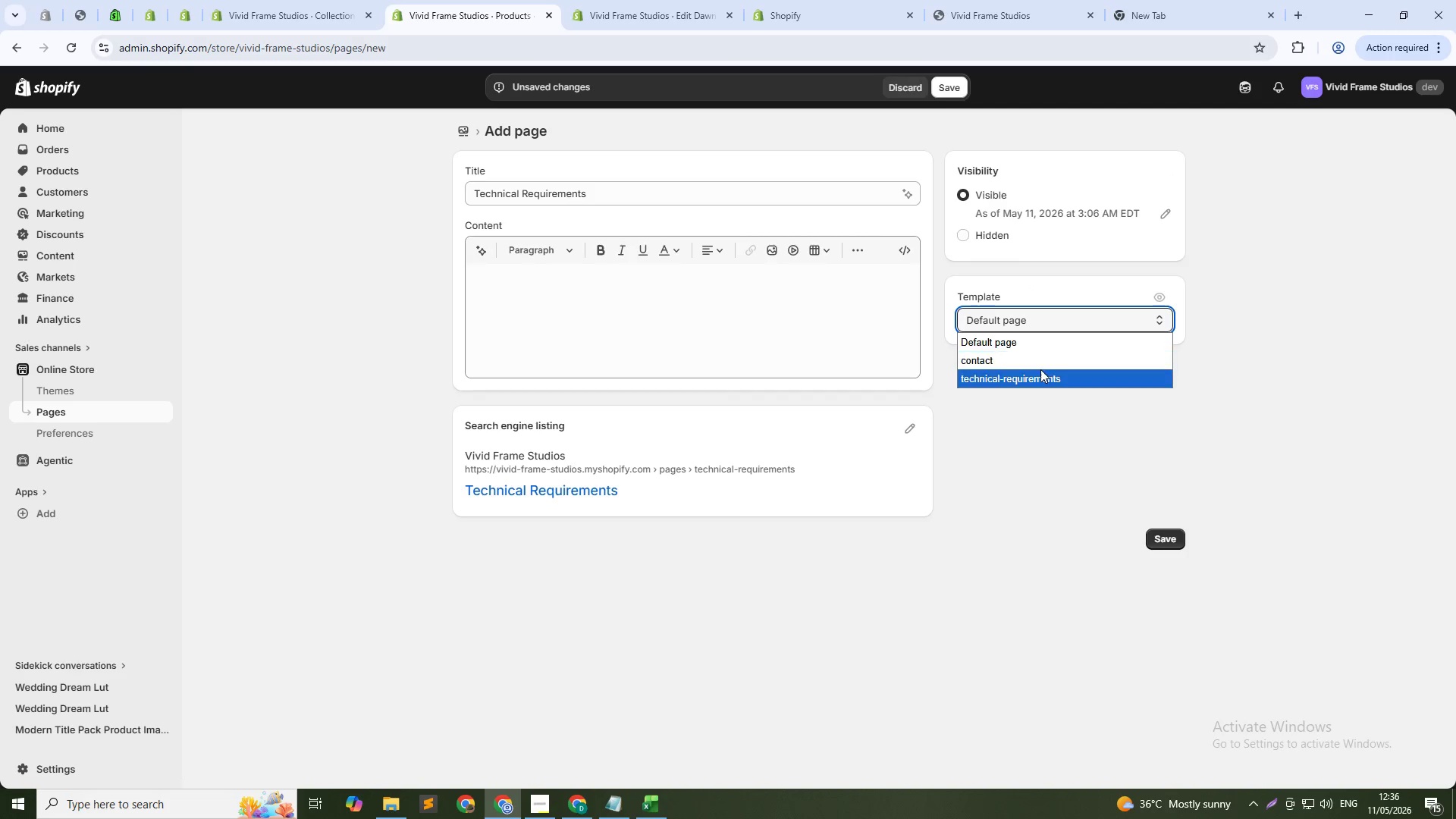 
left_click([1040, 369])
 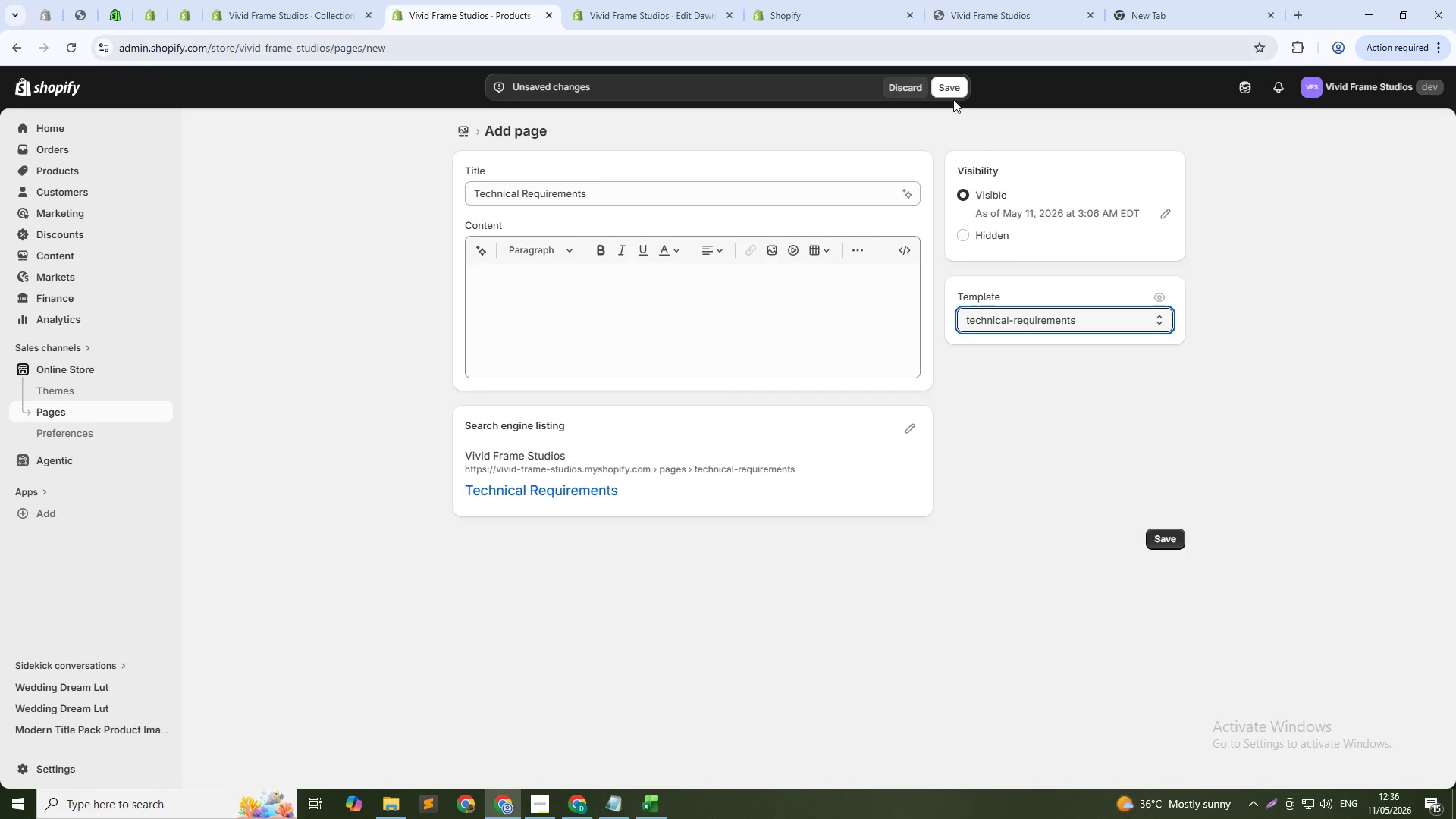 
left_click([952, 97])
 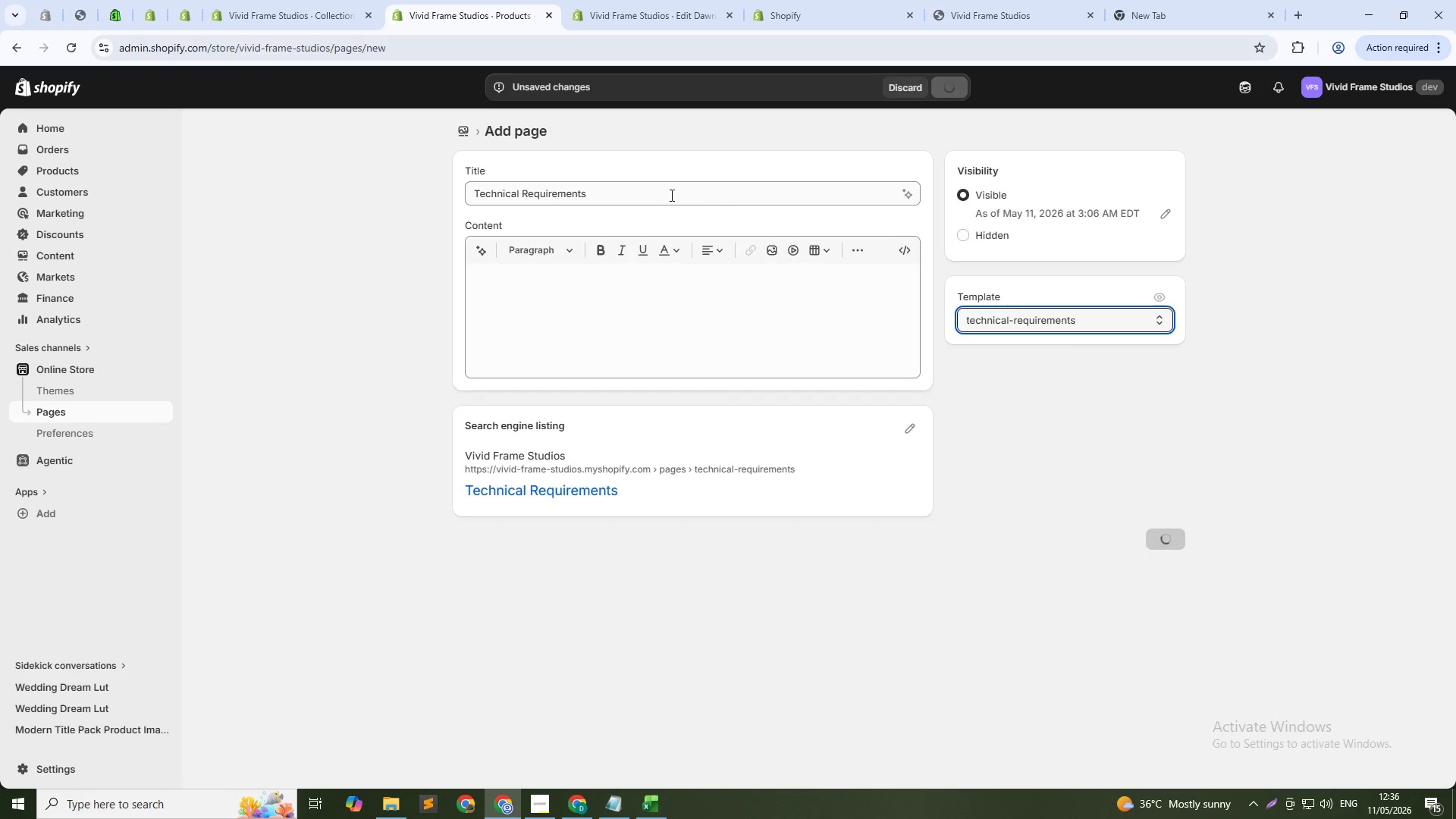 
scroll: coordinate [985, 261], scroll_direction: up, amount: 6.0
 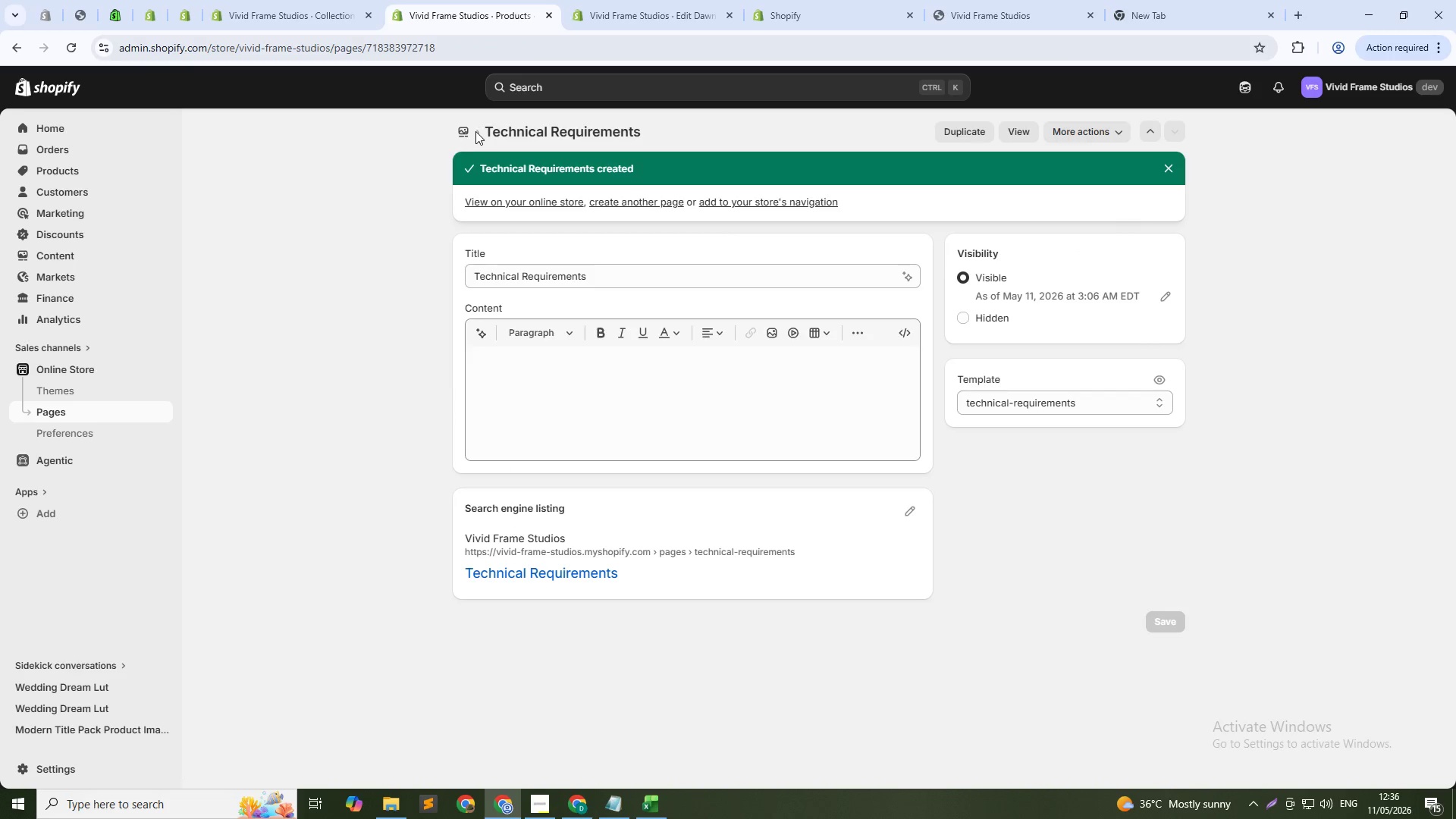 
left_click([467, 132])
 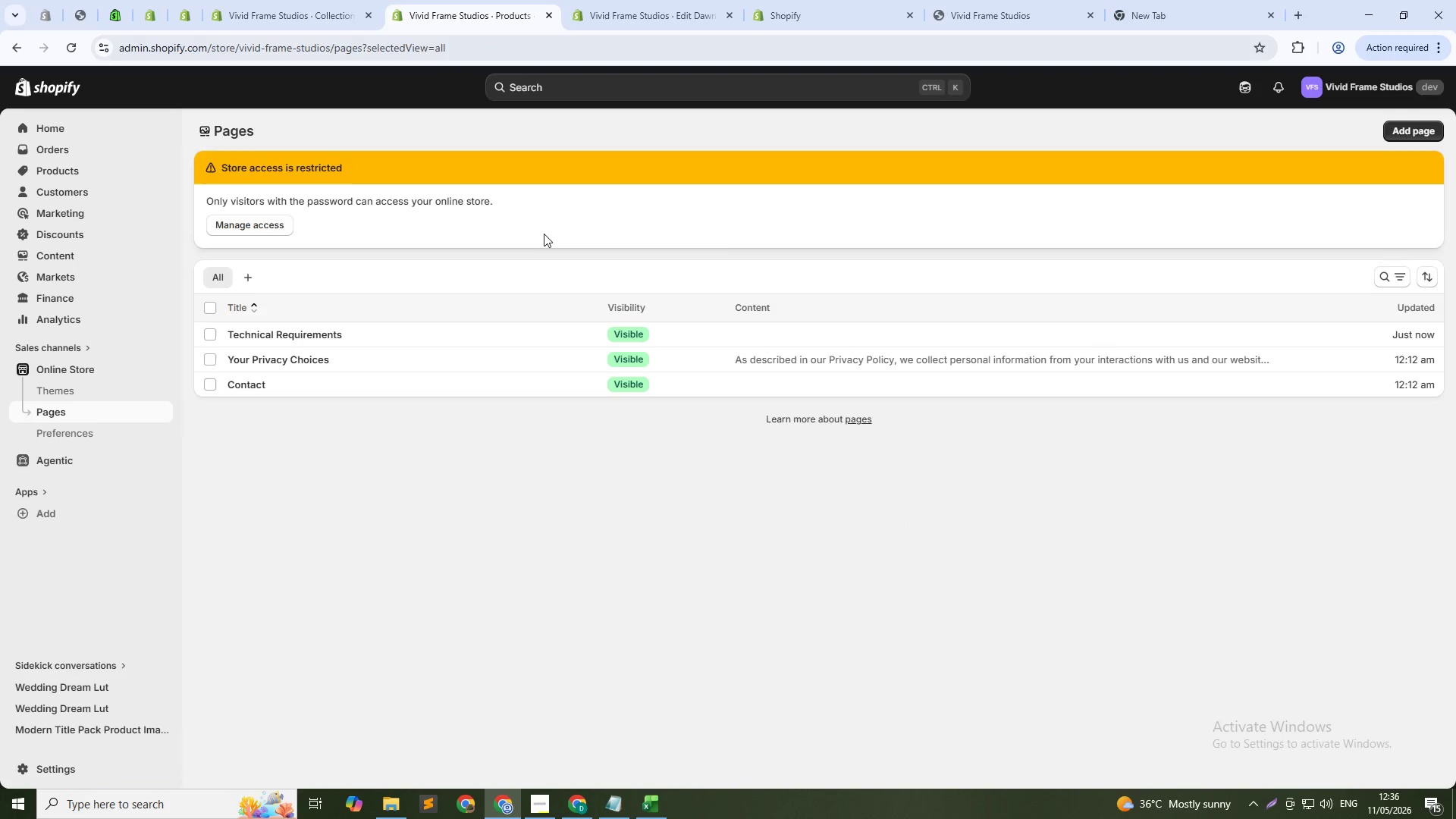 
scroll: coordinate [720, 516], scroll_direction: up, amount: 5.0
 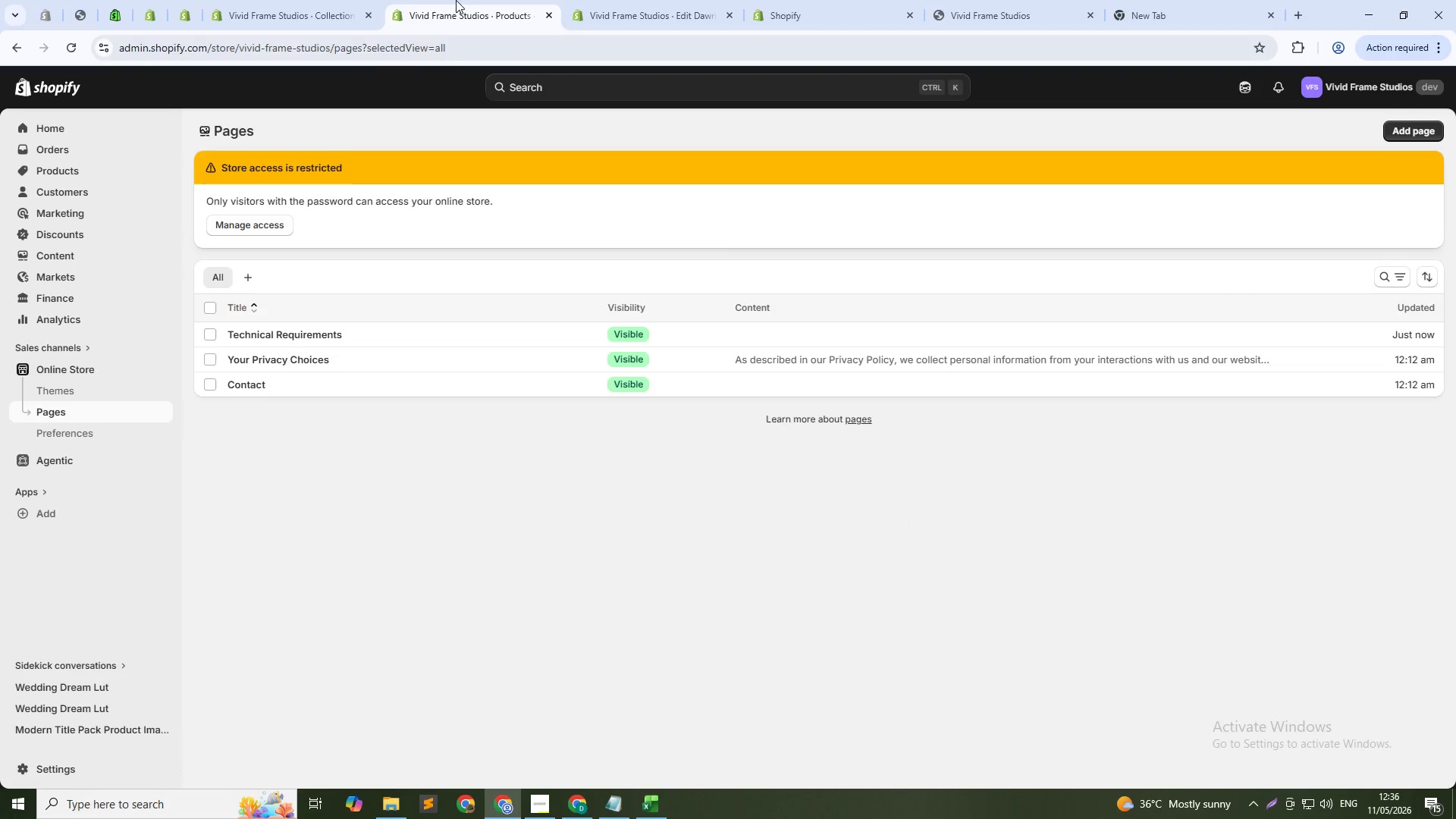 
left_click([669, 0])
 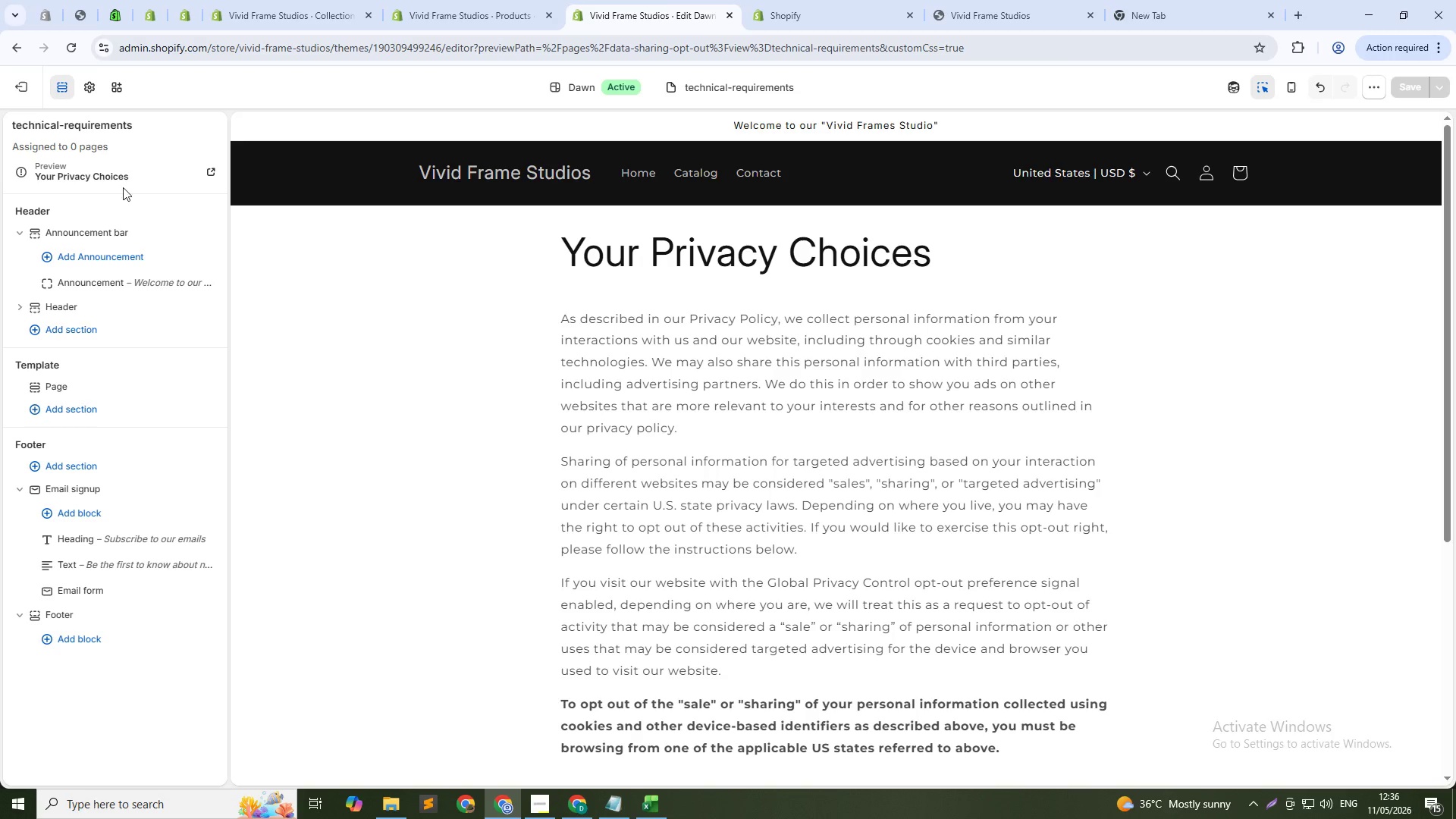 
left_click([105, 174])
 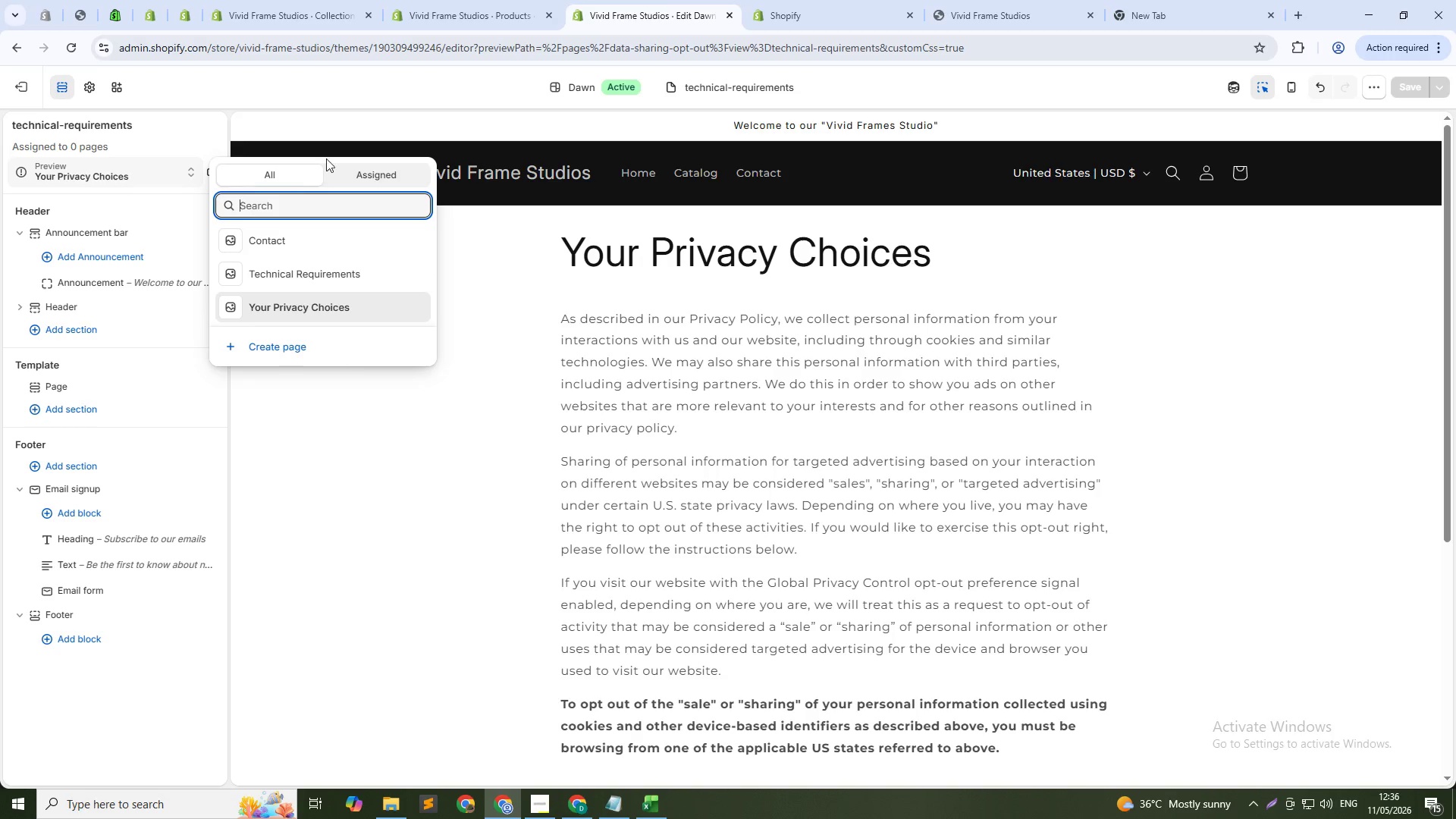 
left_click([372, 177])
 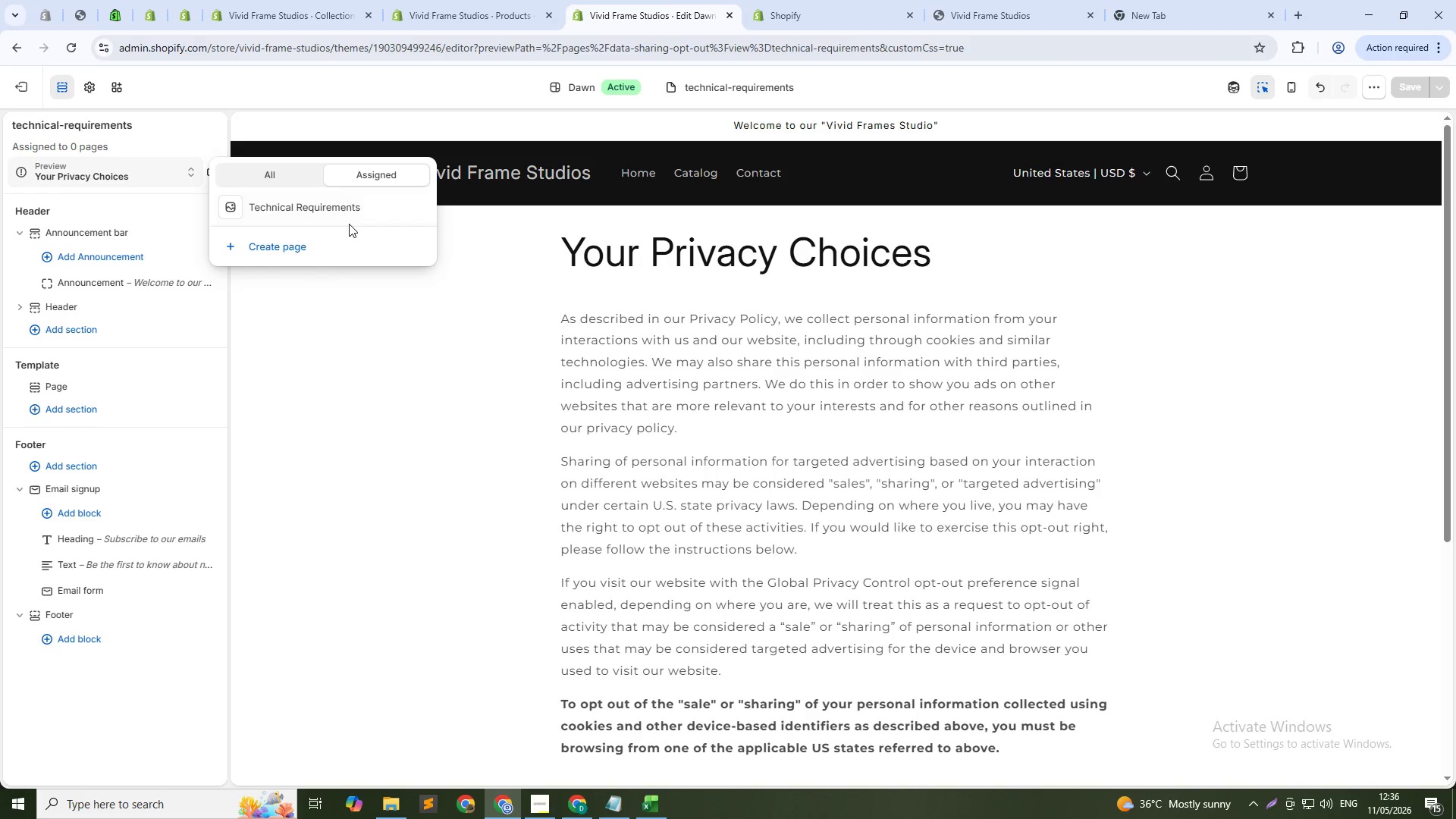 
left_click([334, 207])
 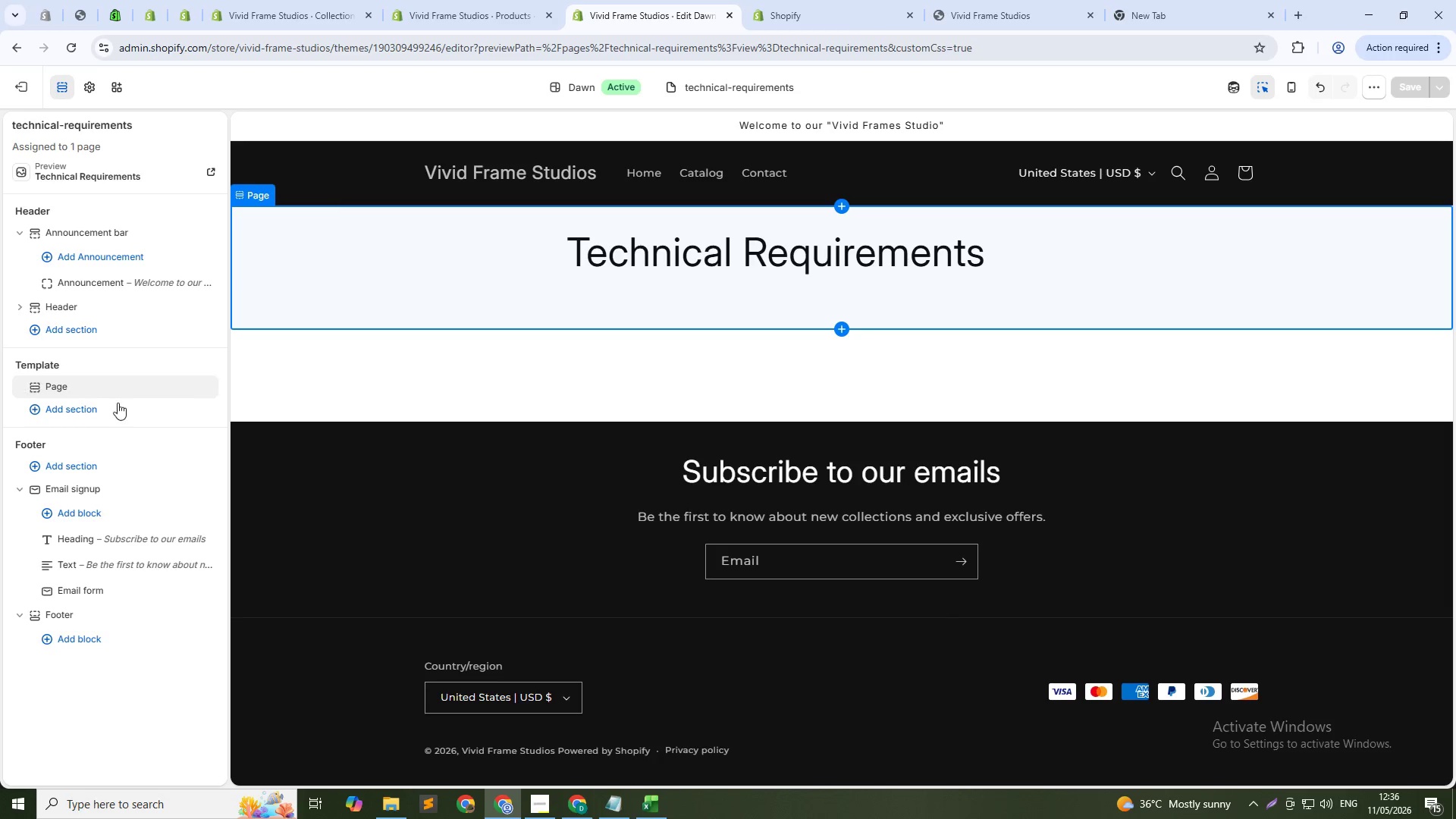 
left_click([477, 0])
 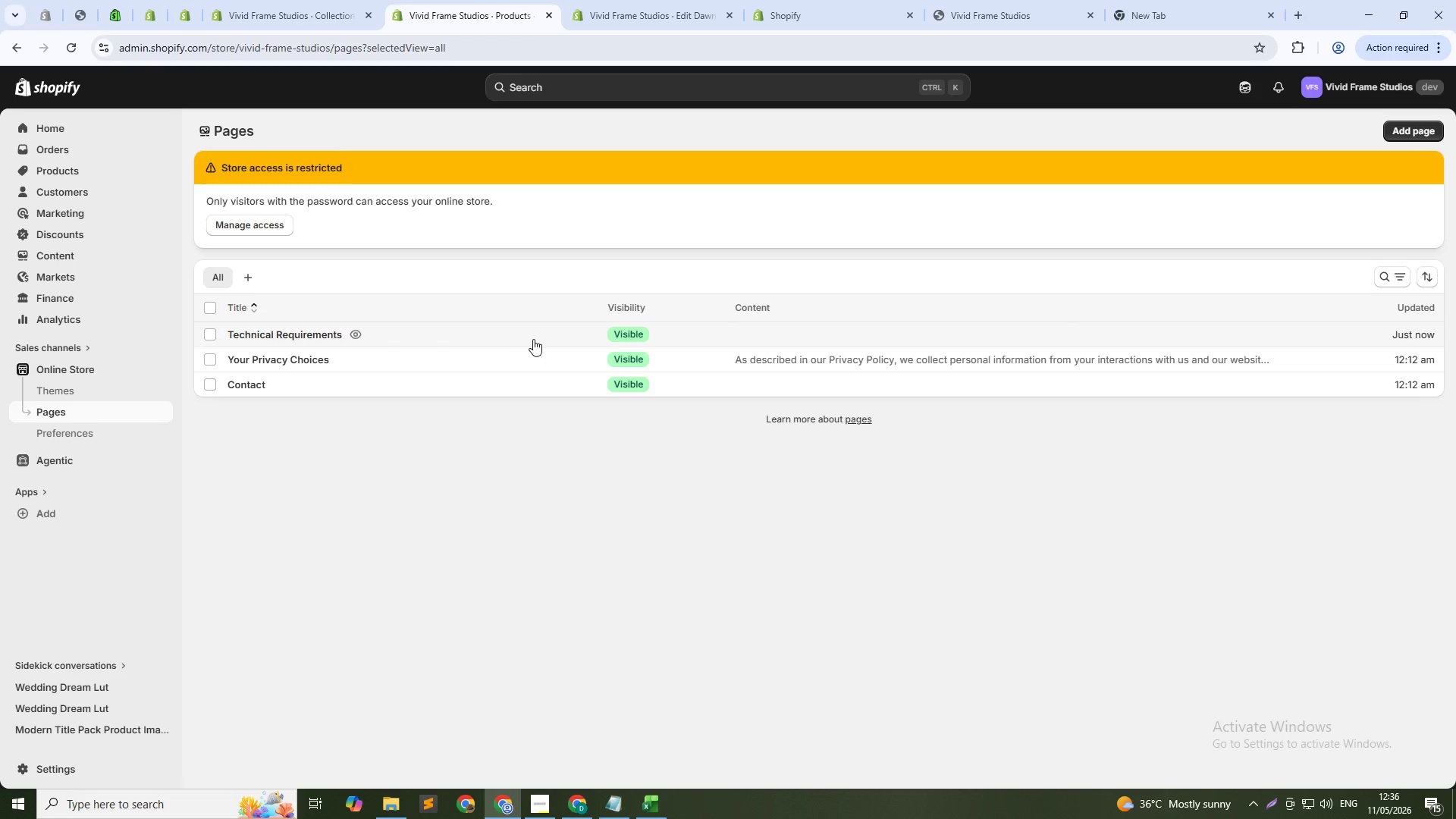 
left_click([532, 340])
 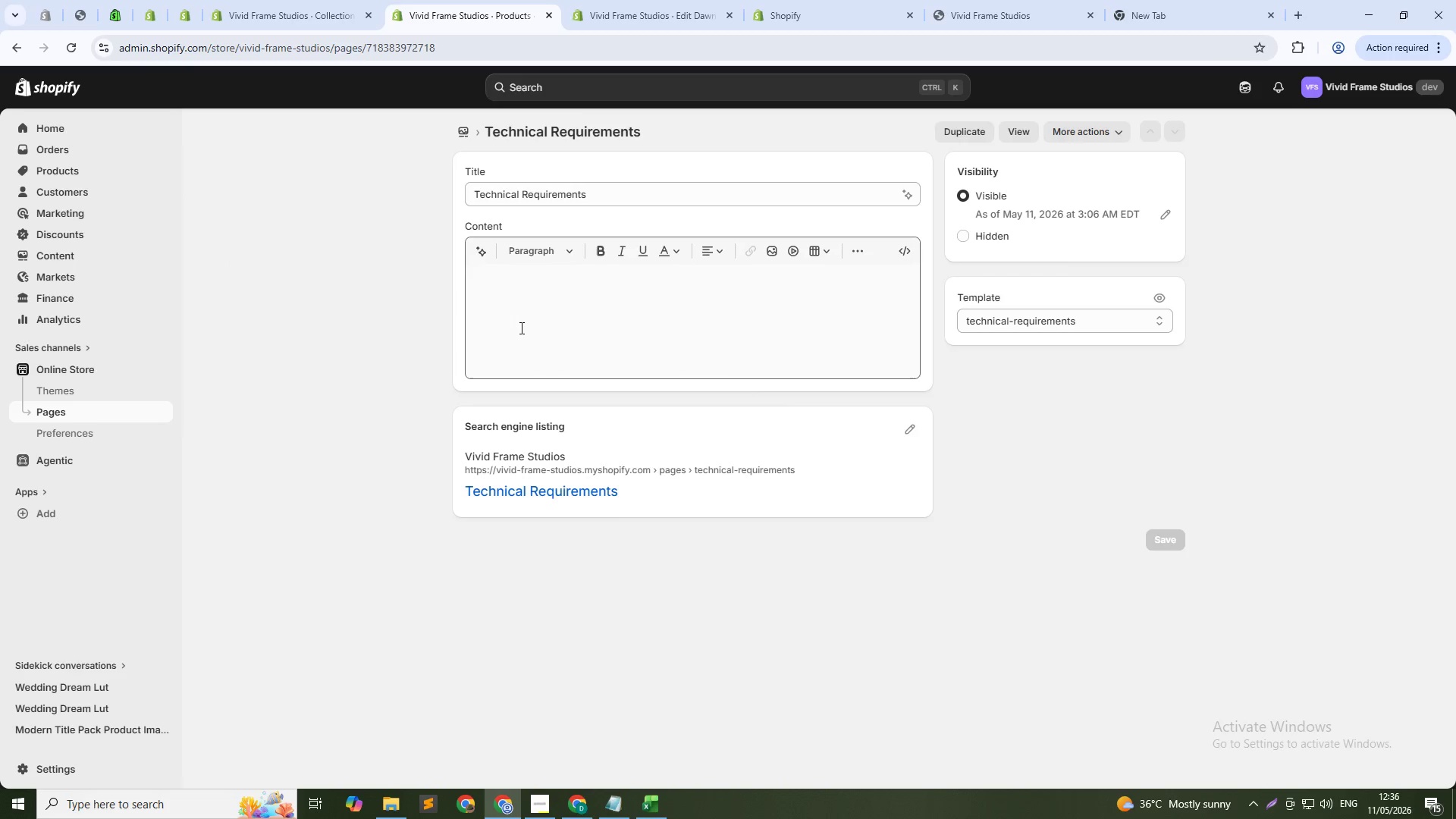 
left_click([520, 328])
 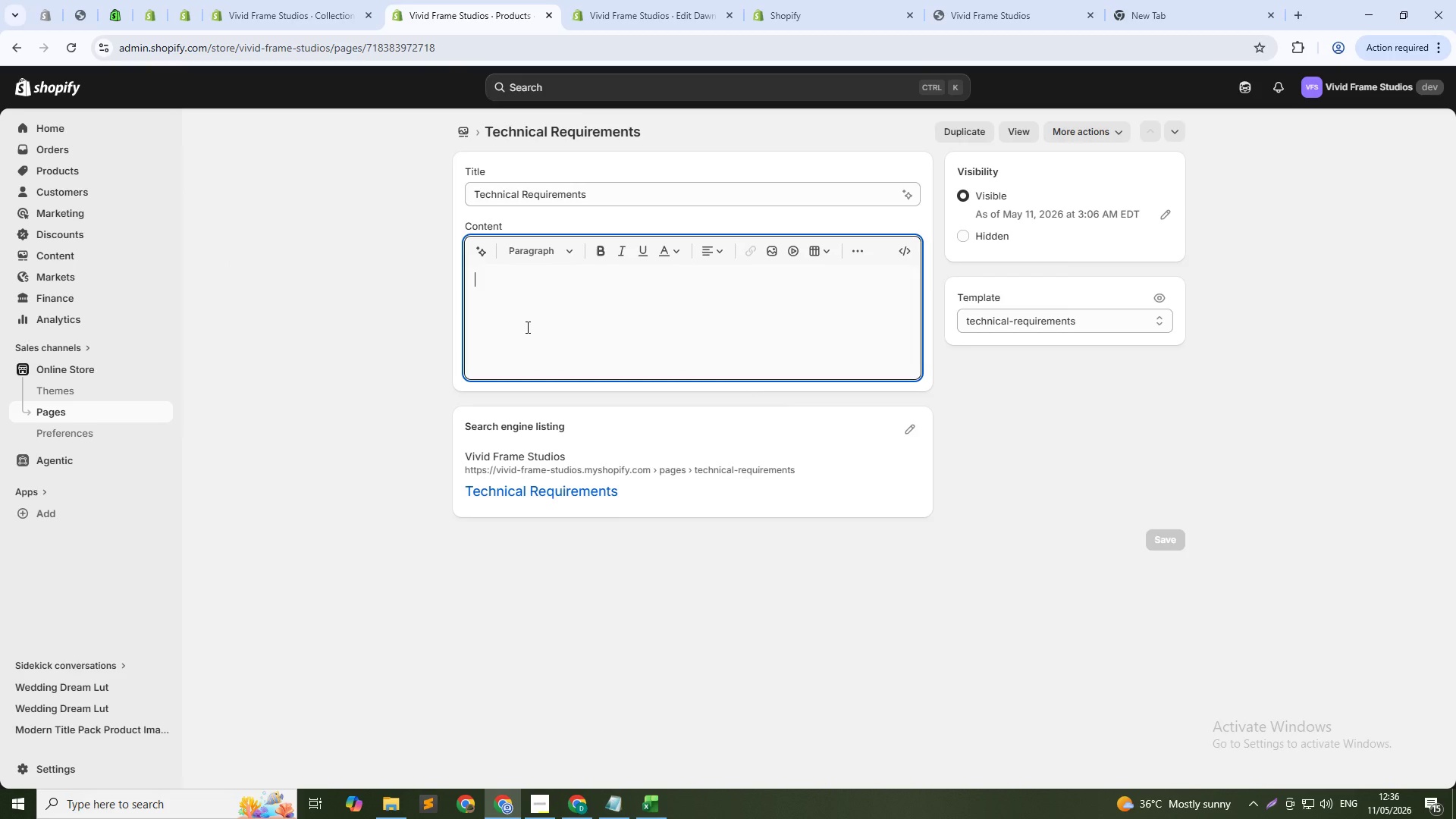 
scroll: coordinate [744, 460], scroll_direction: up, amount: 3.0
 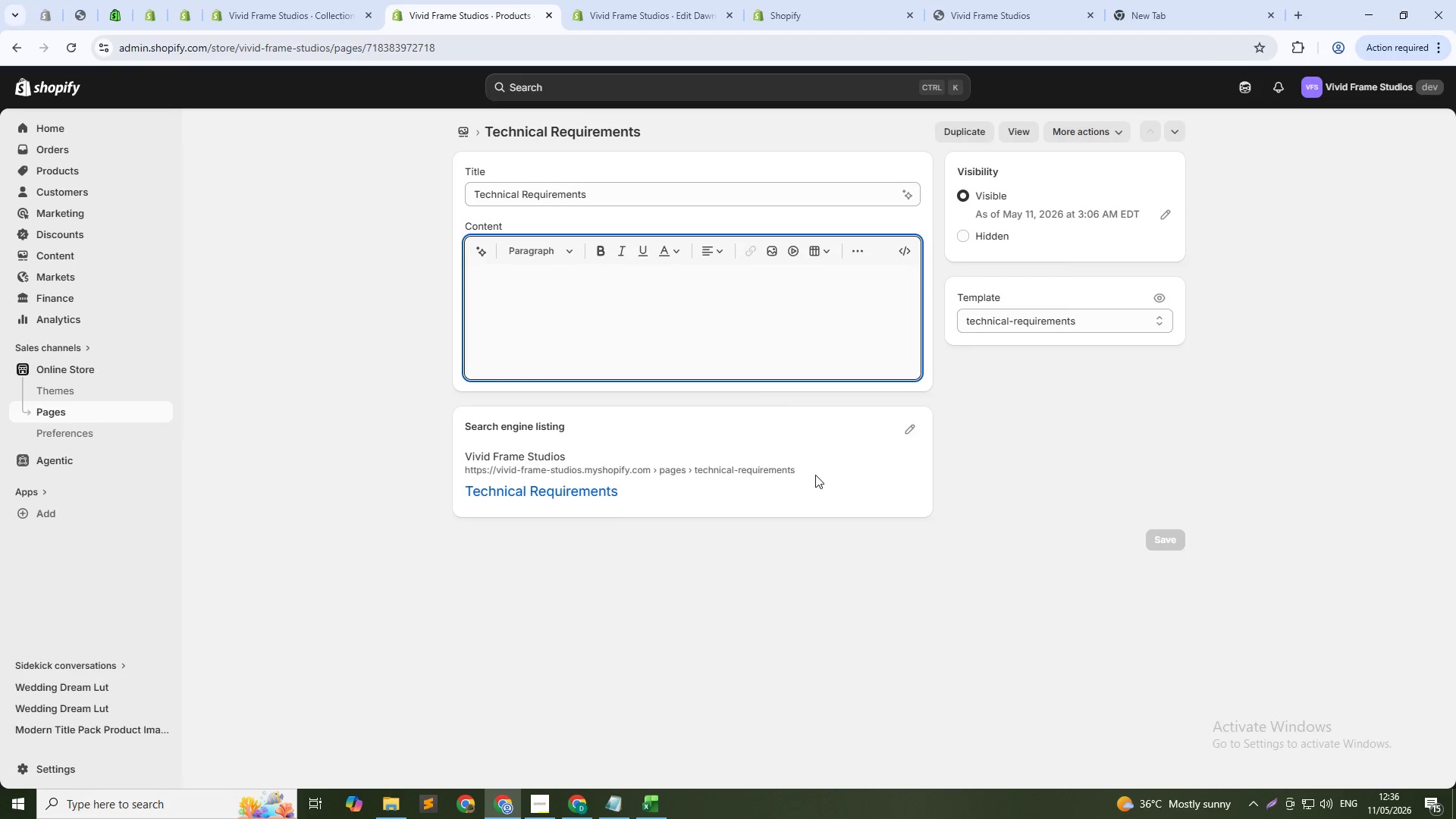 
key(Alt+Tab)
 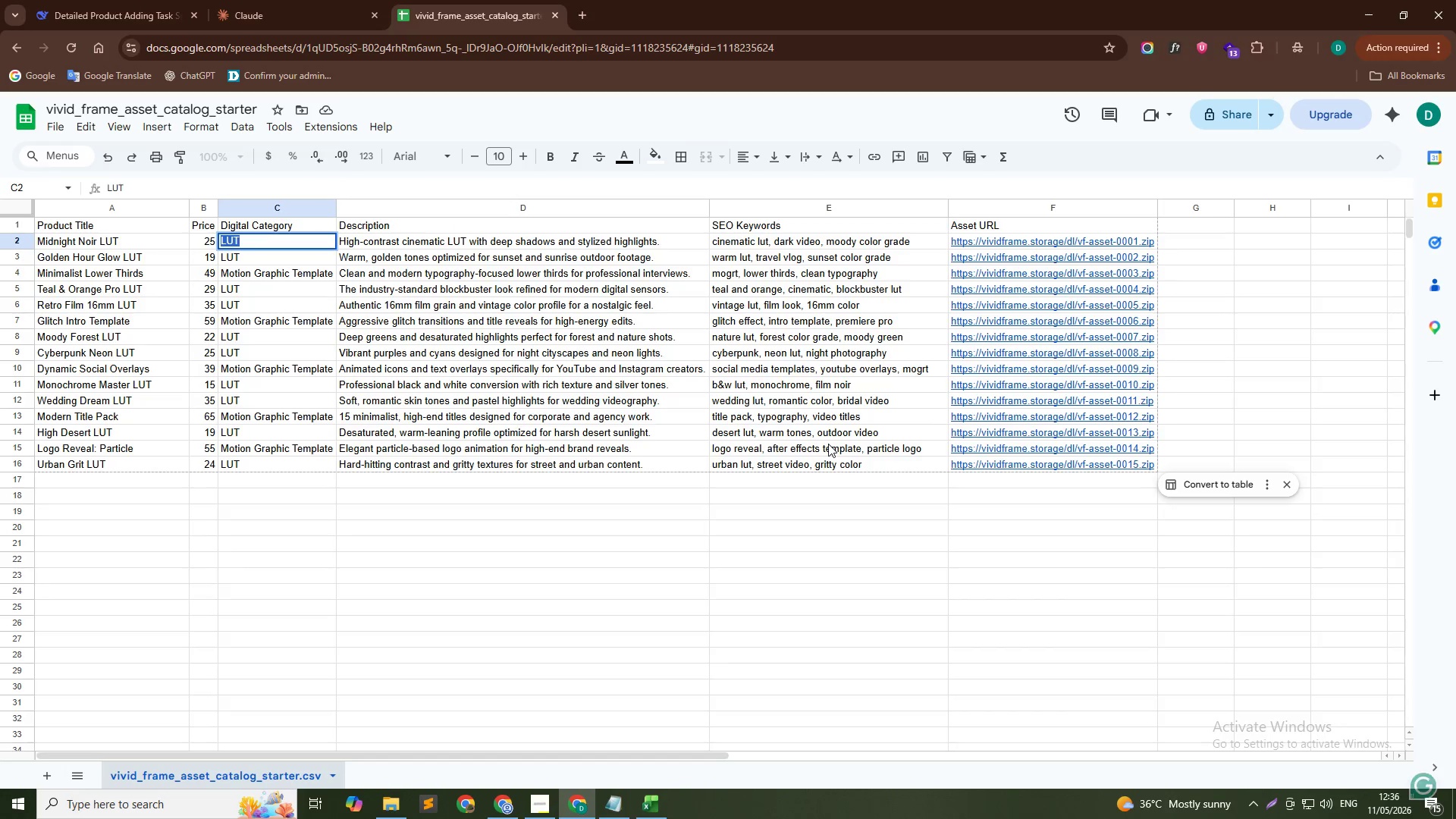 
key(Alt+AltLeft)
 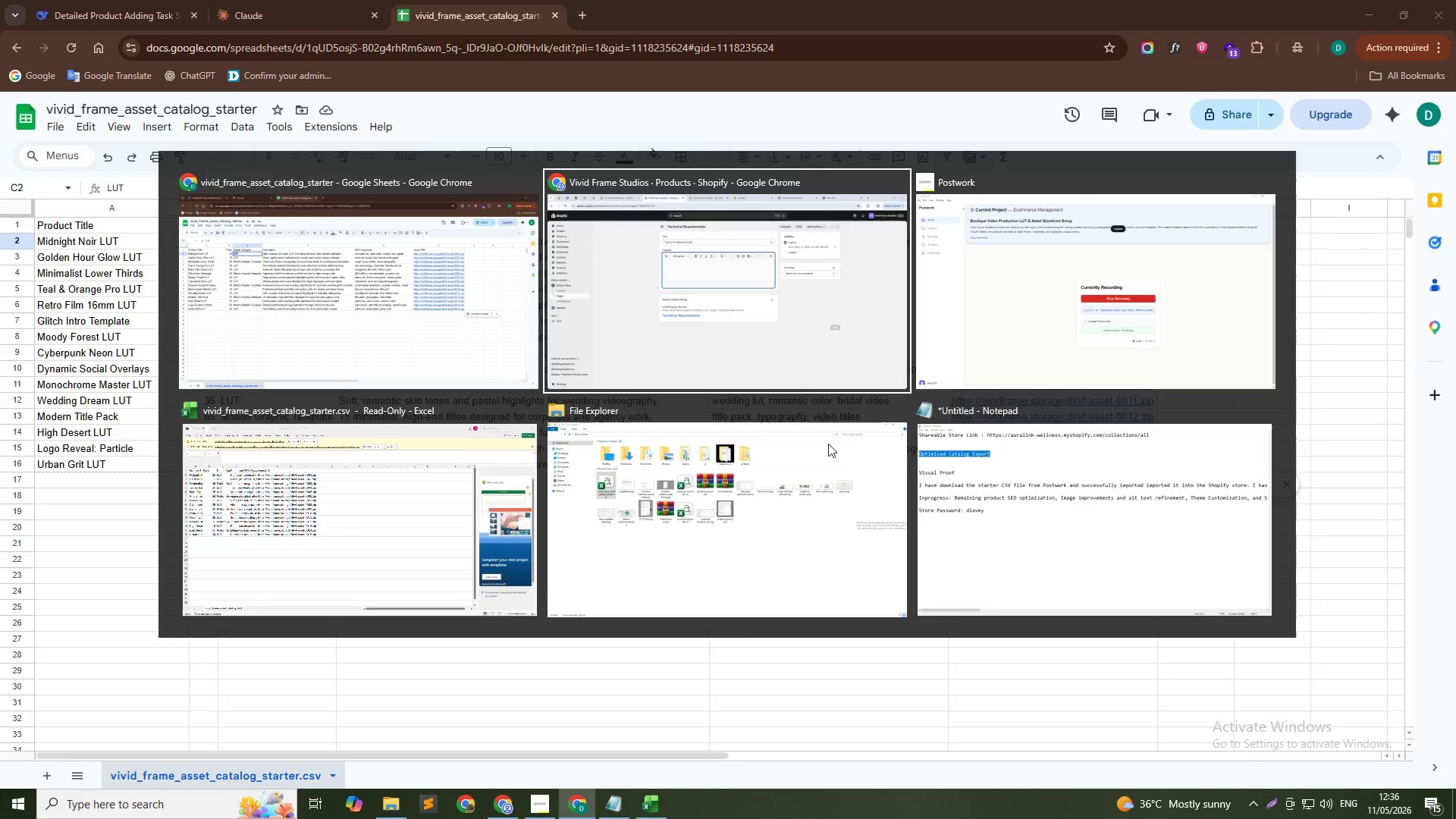 
key(Alt+Tab)
 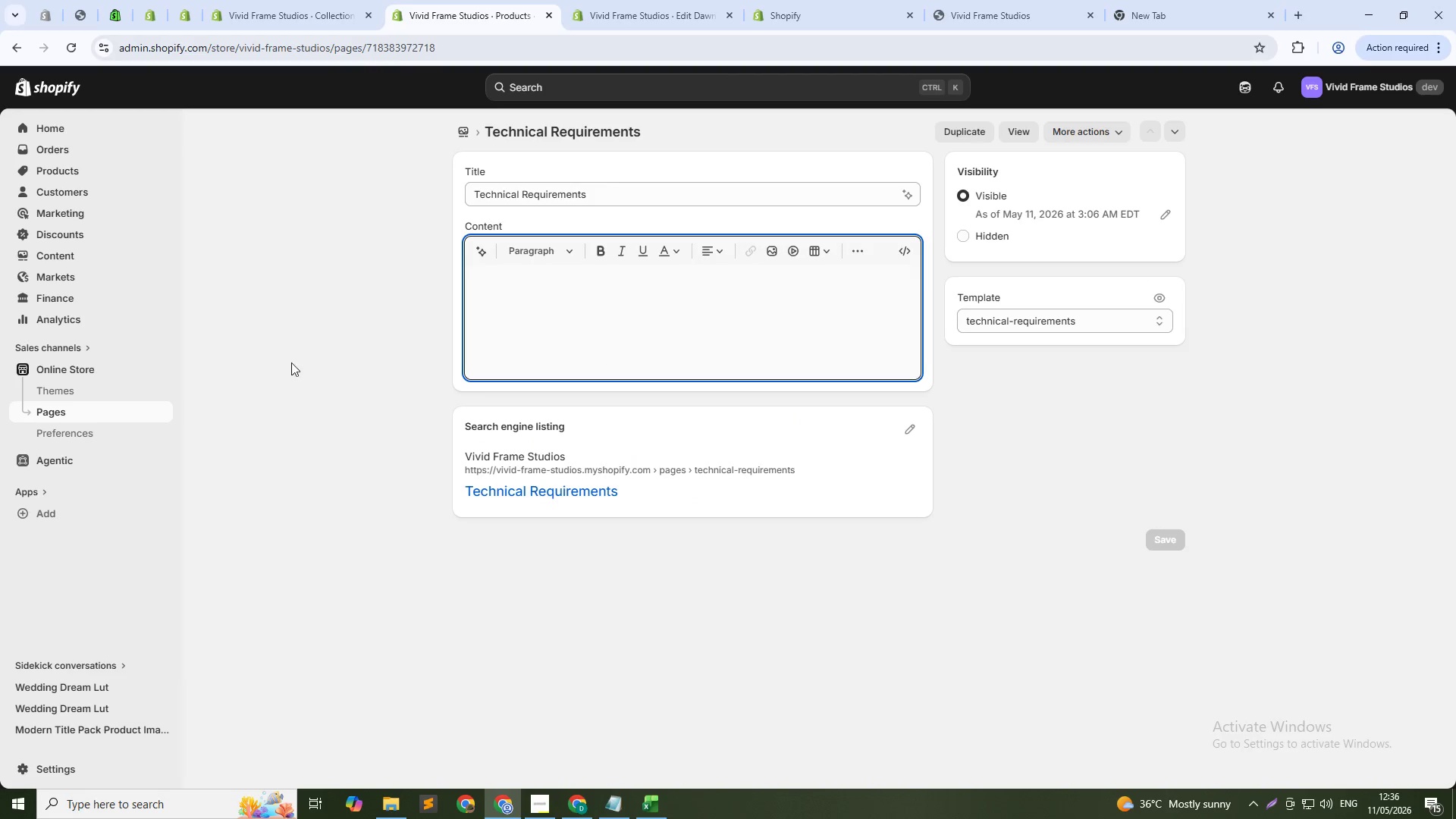 
left_click([293, 343])
 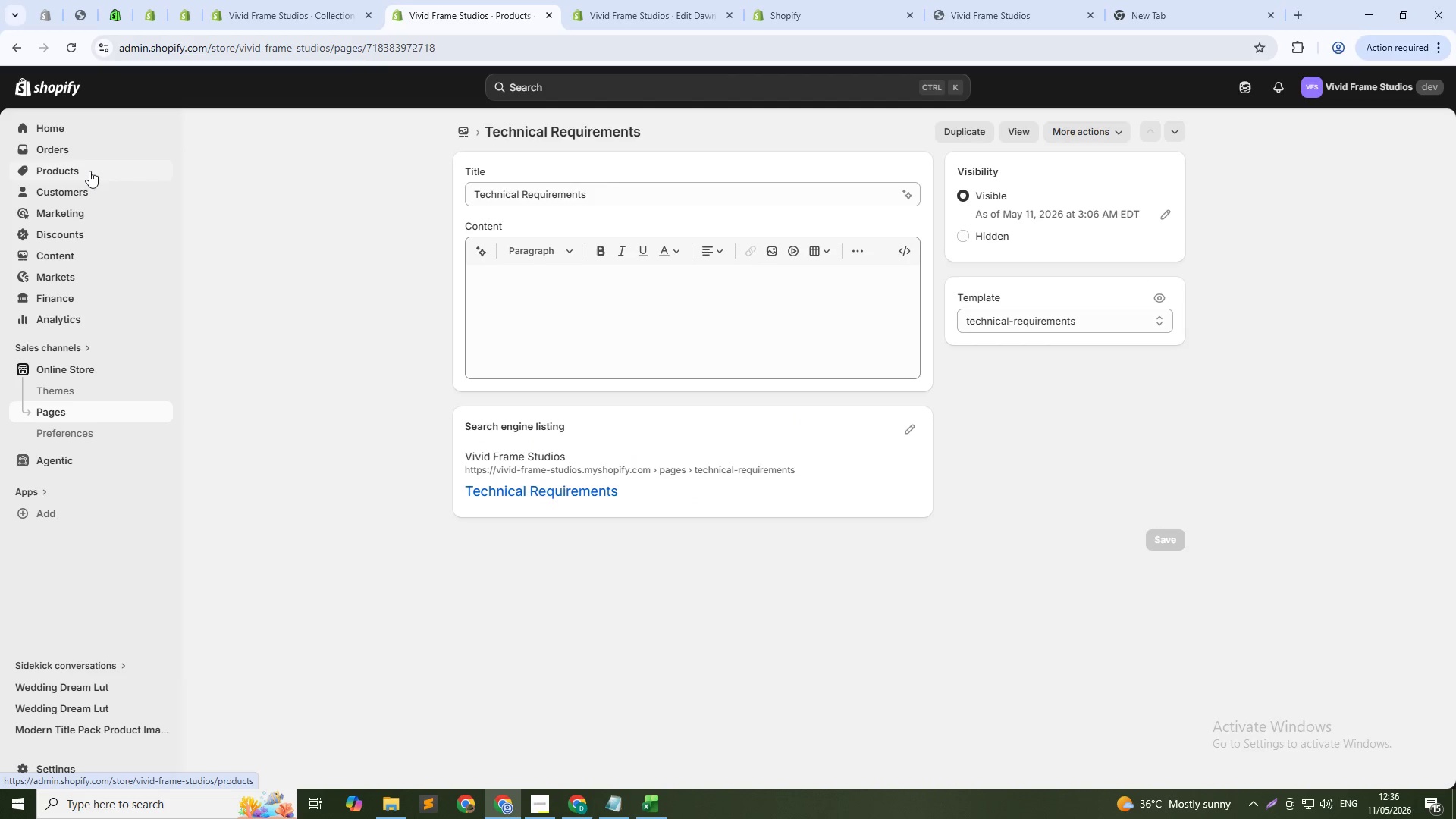 
left_click([88, 172])
 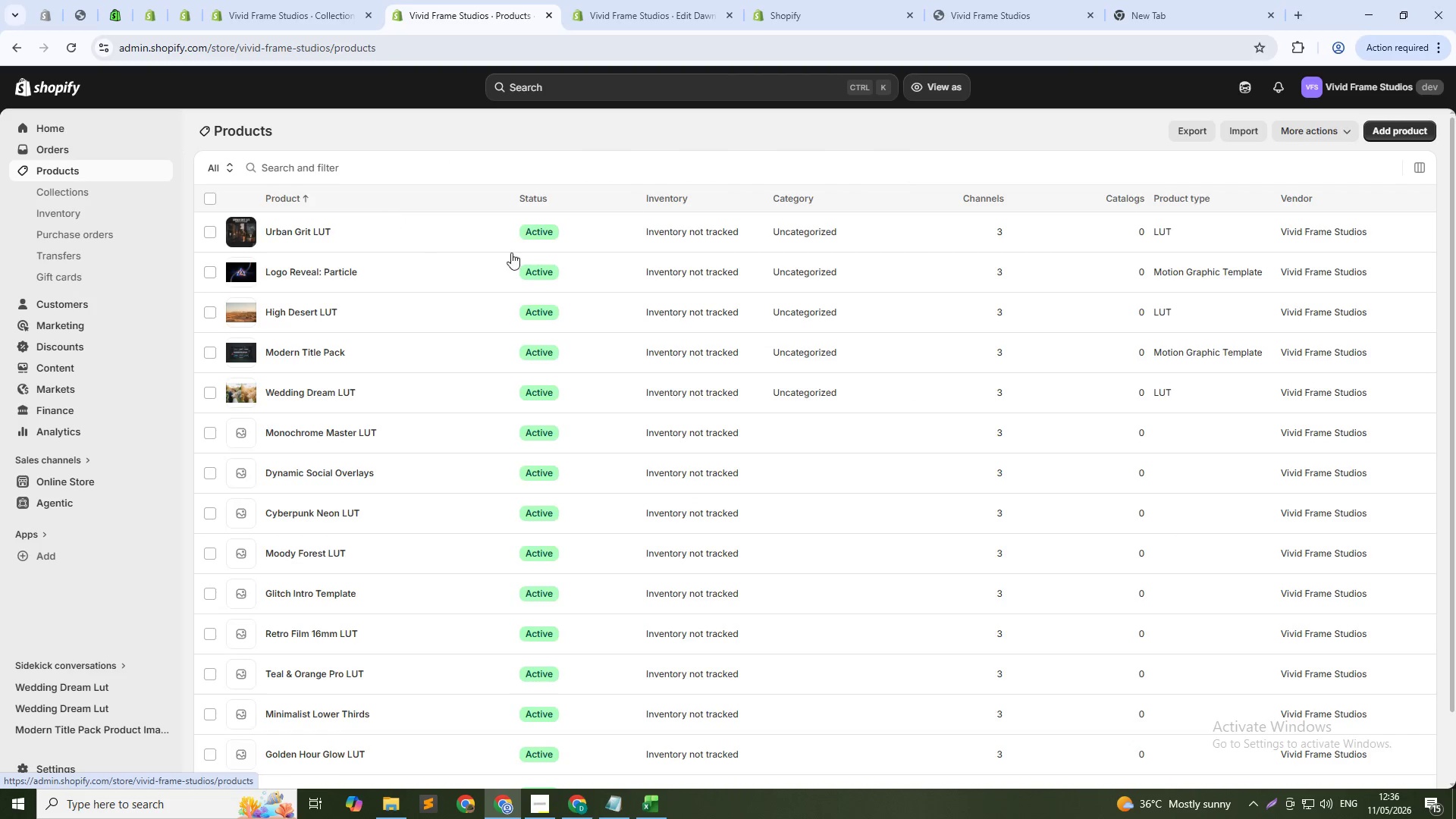 
scroll: coordinate [1024, 473], scroll_direction: up, amount: 9.0
 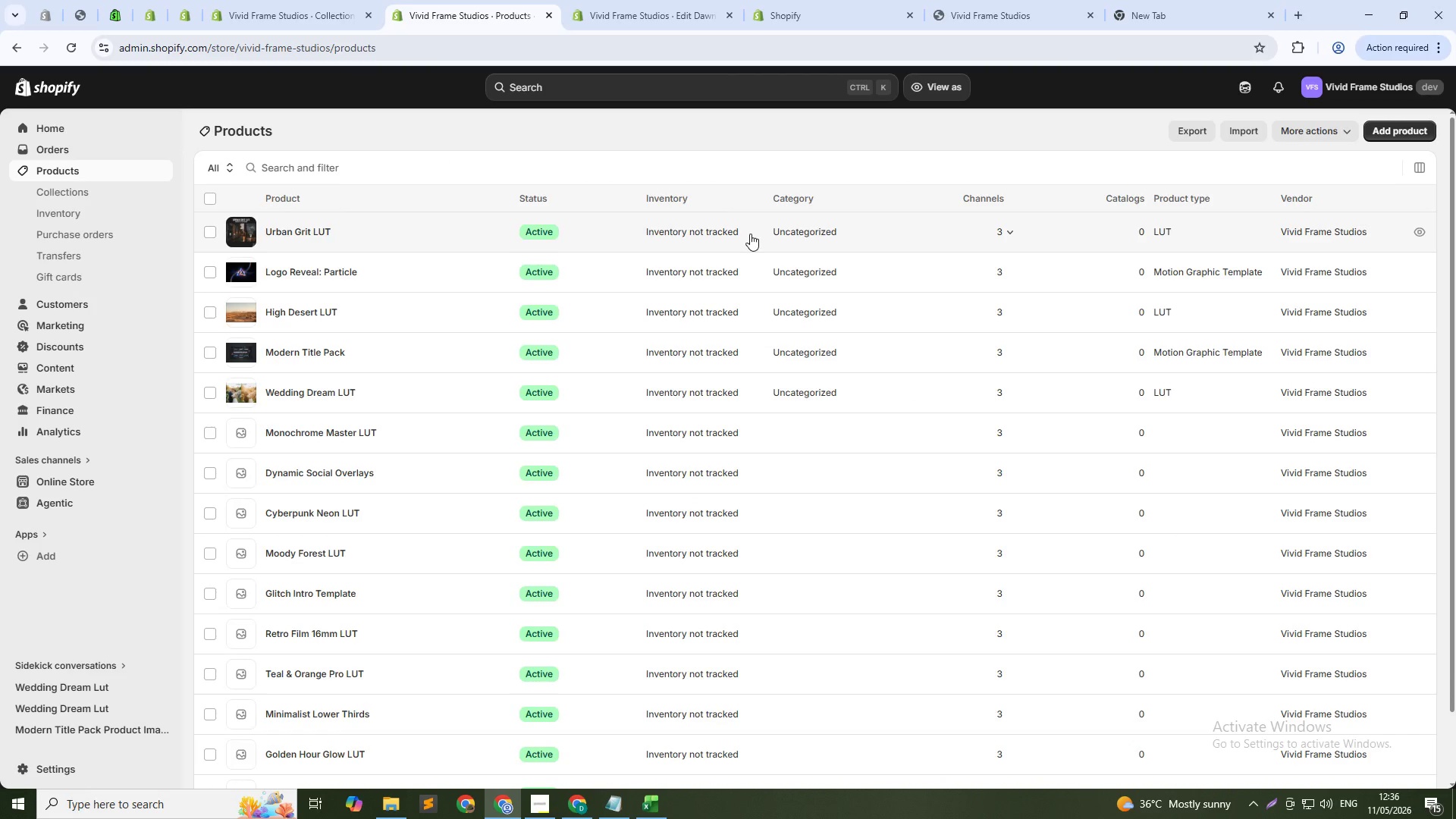 
scroll: coordinate [912, 539], scroll_direction: down, amount: 2.0
 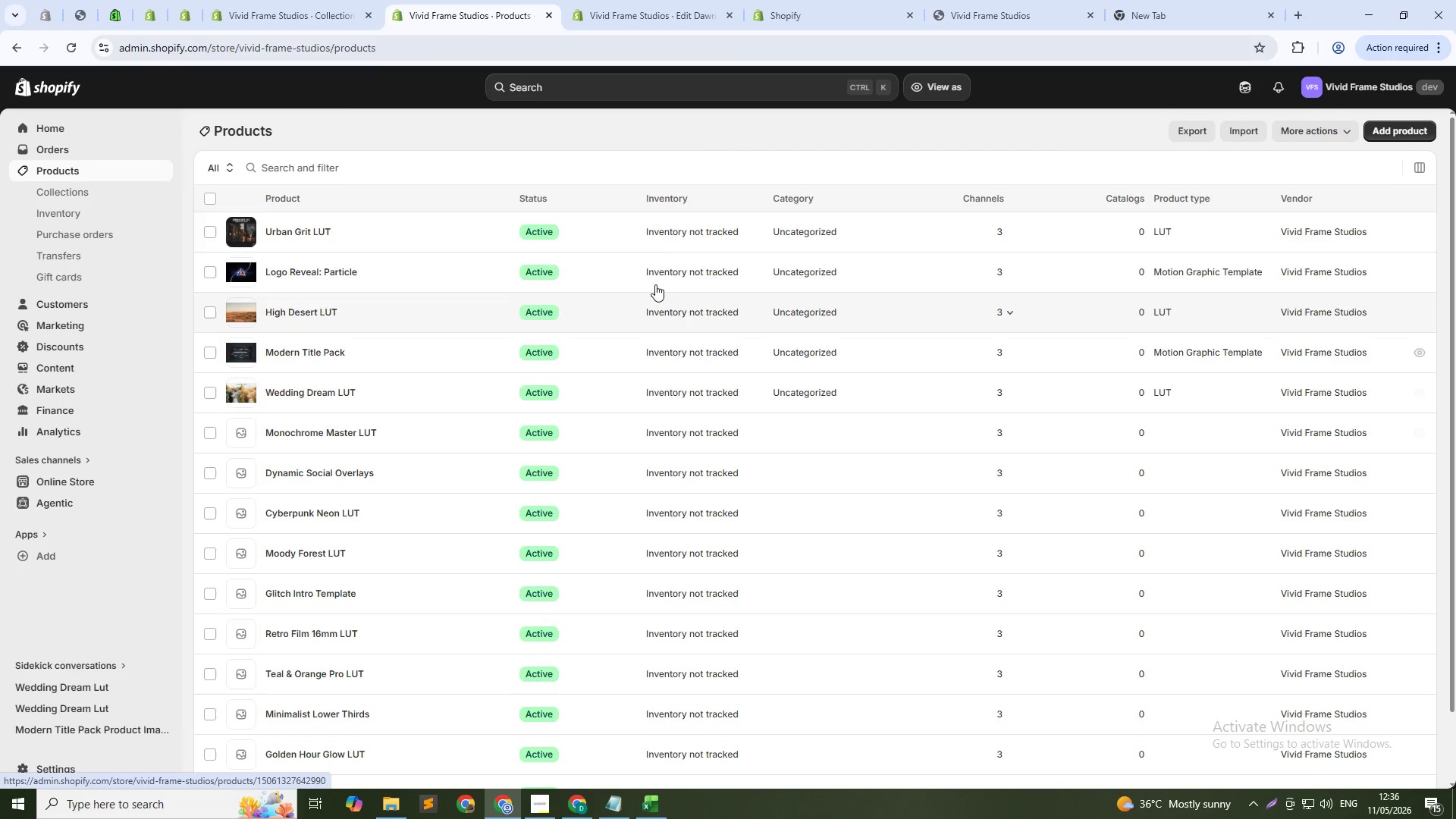 
left_click([748, 231])
 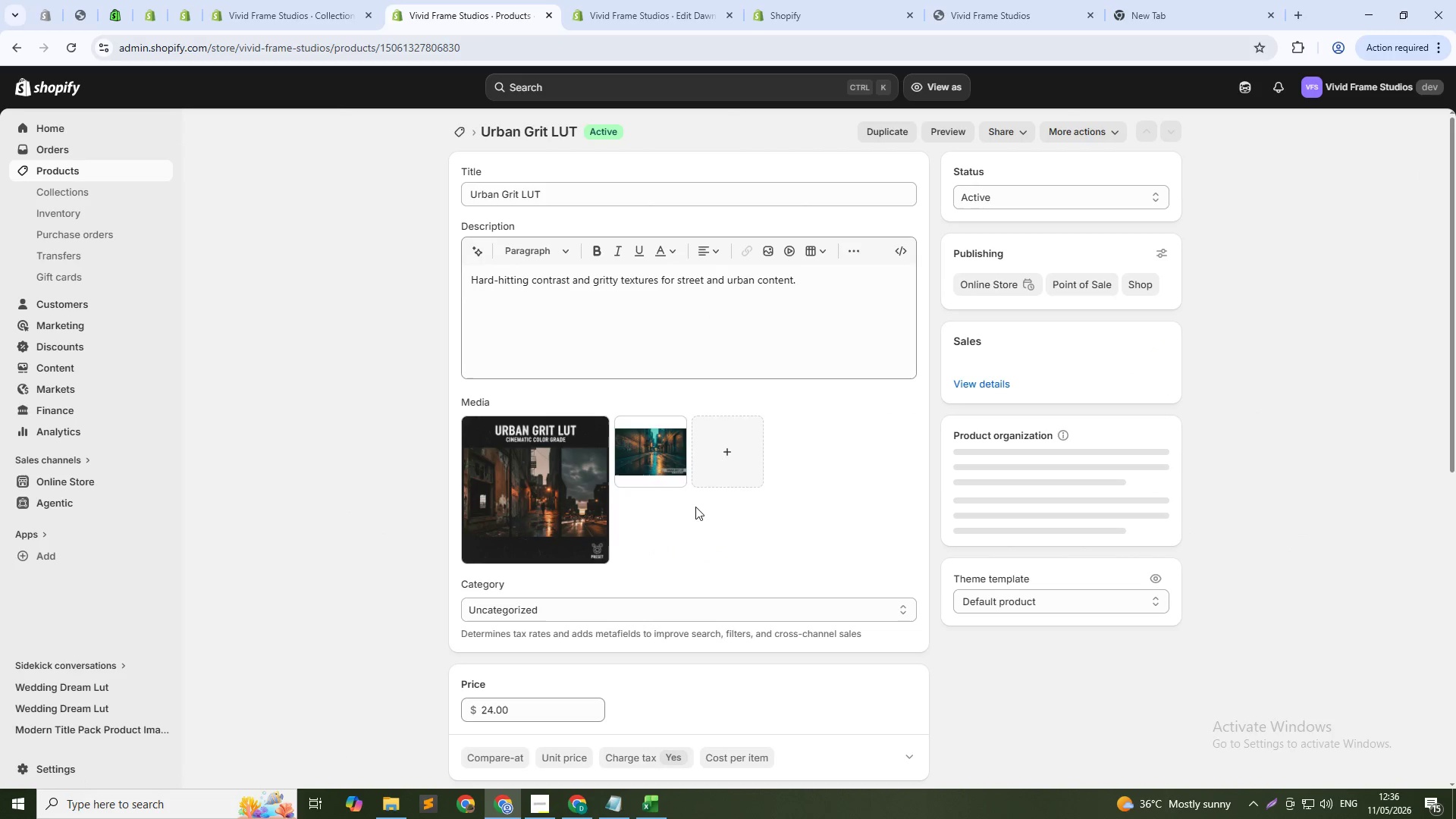 
left_click([708, 607])
 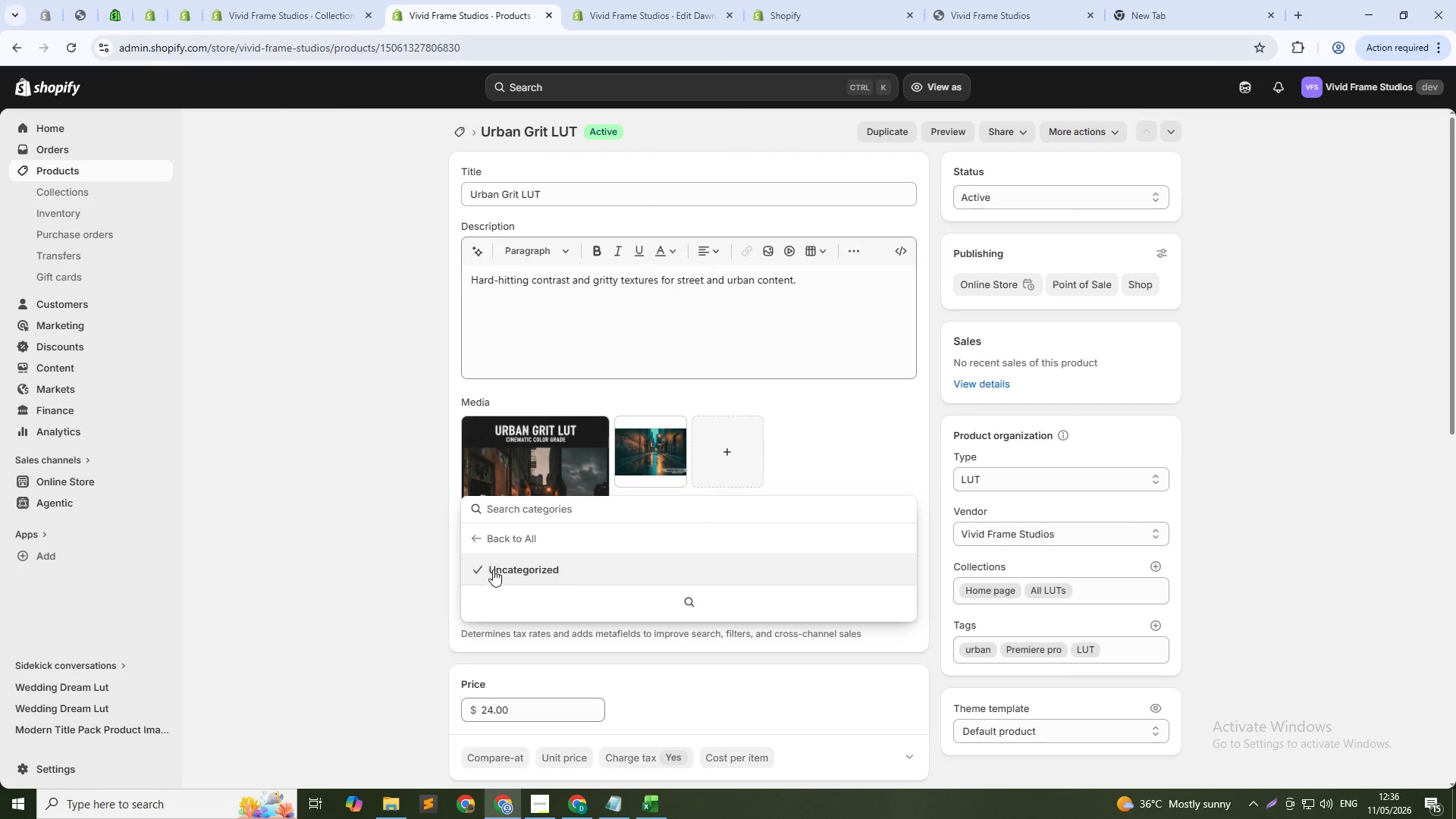 
left_click([490, 570])